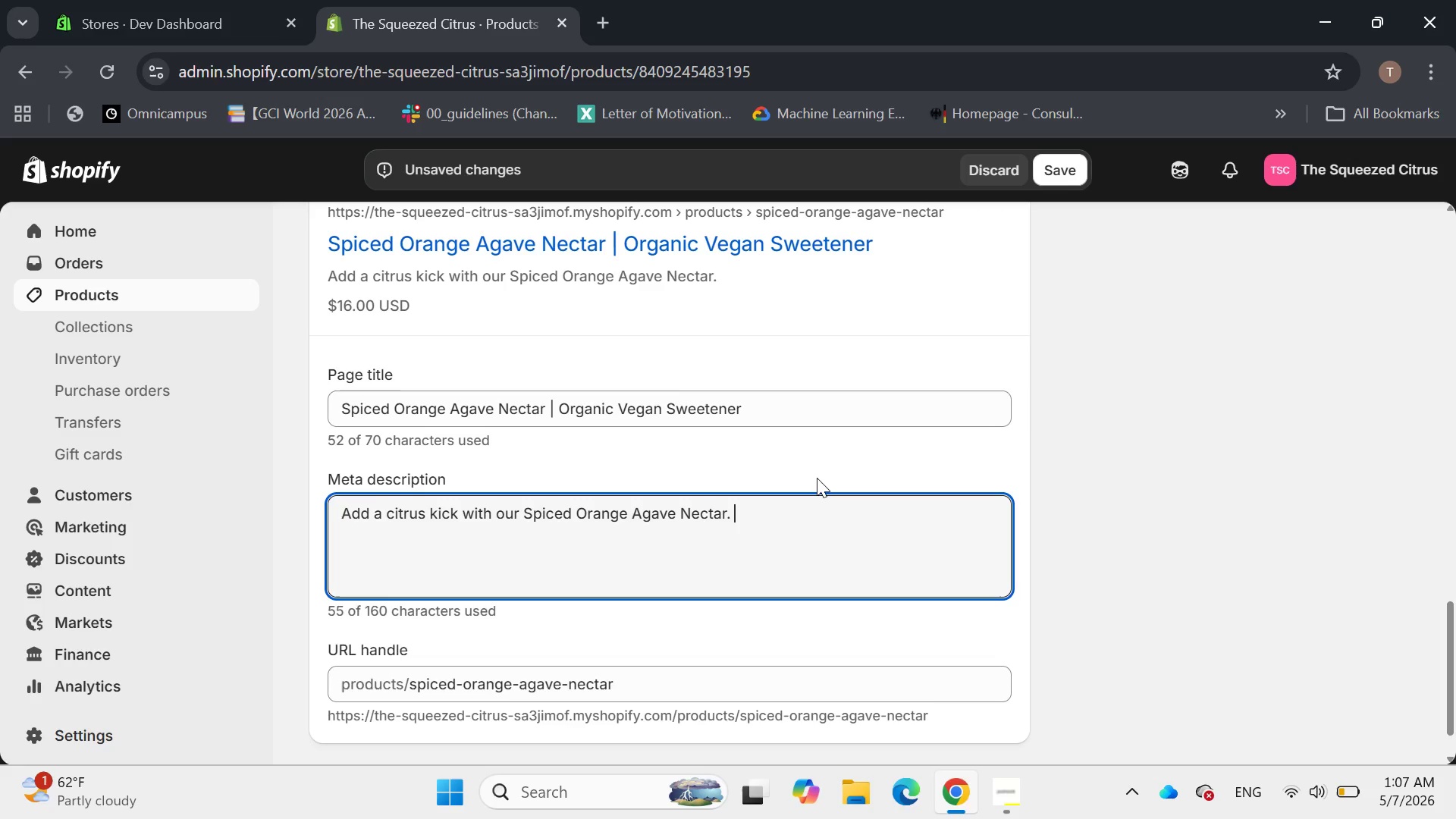 
type(Infused )
 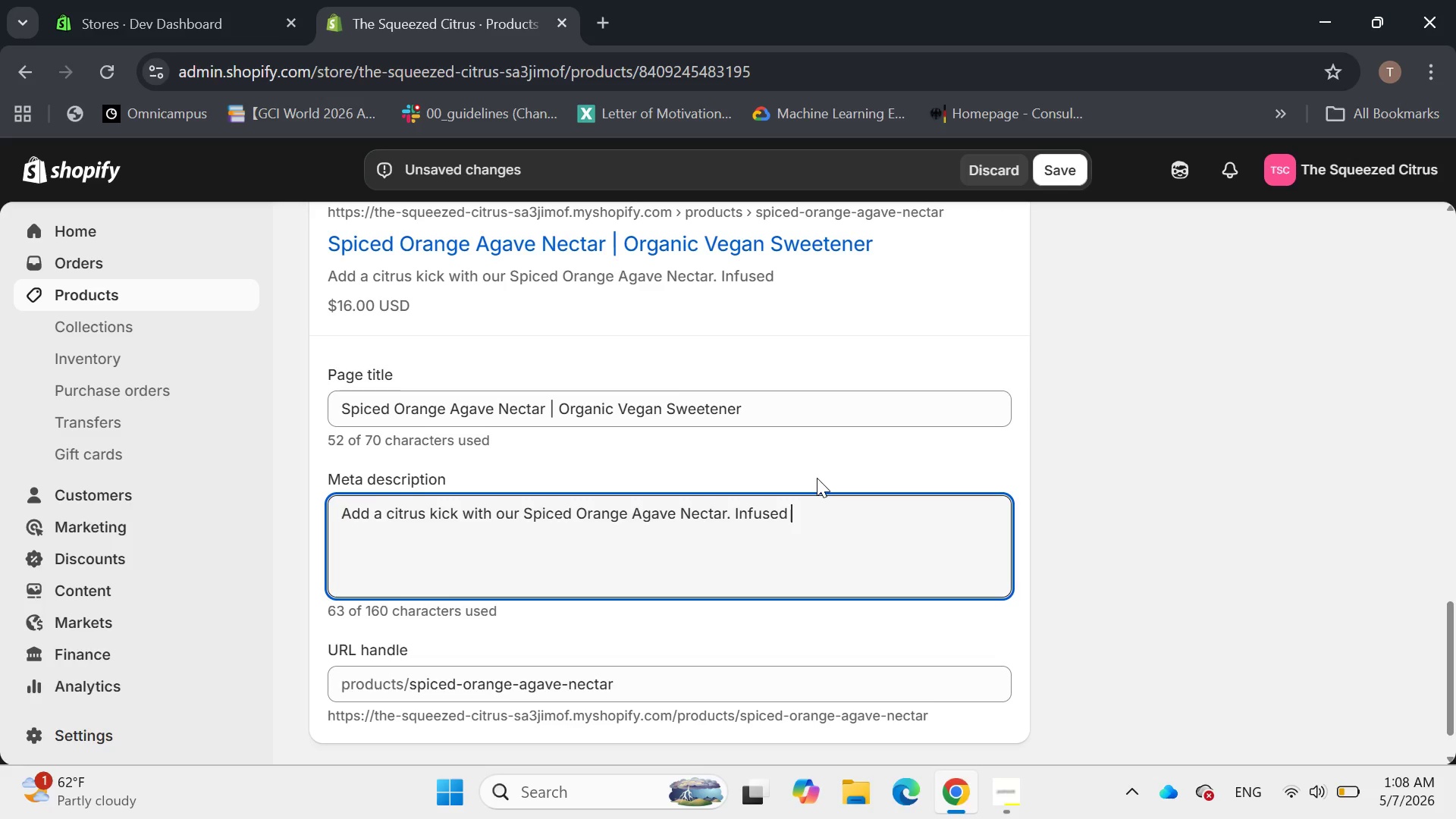 
type(with Cinn)
key(Backspace)
key(Backspace)
key(Backspace)
key(Backspace)
type(cinnamon and )
 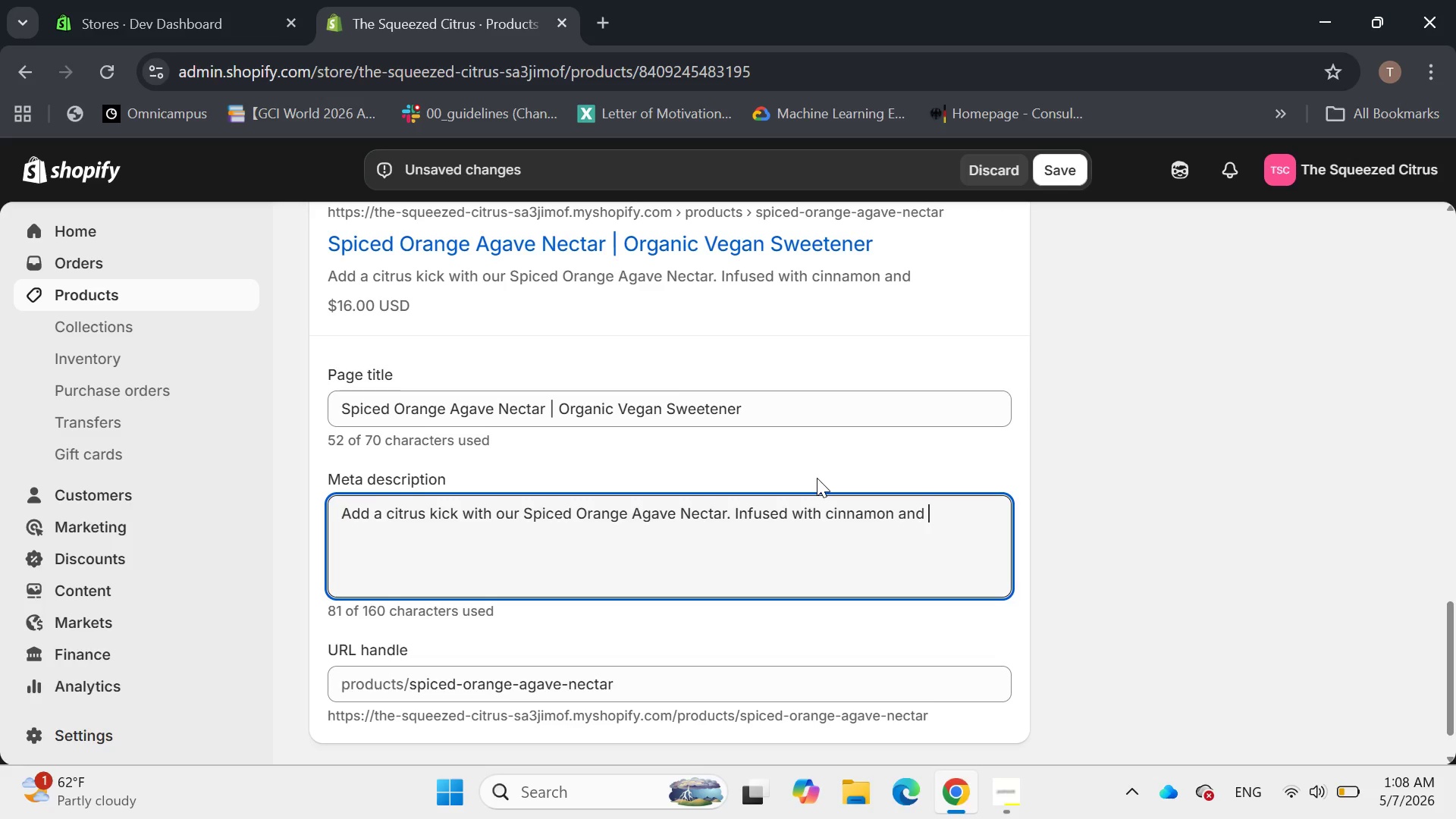 
wait(7.92)
 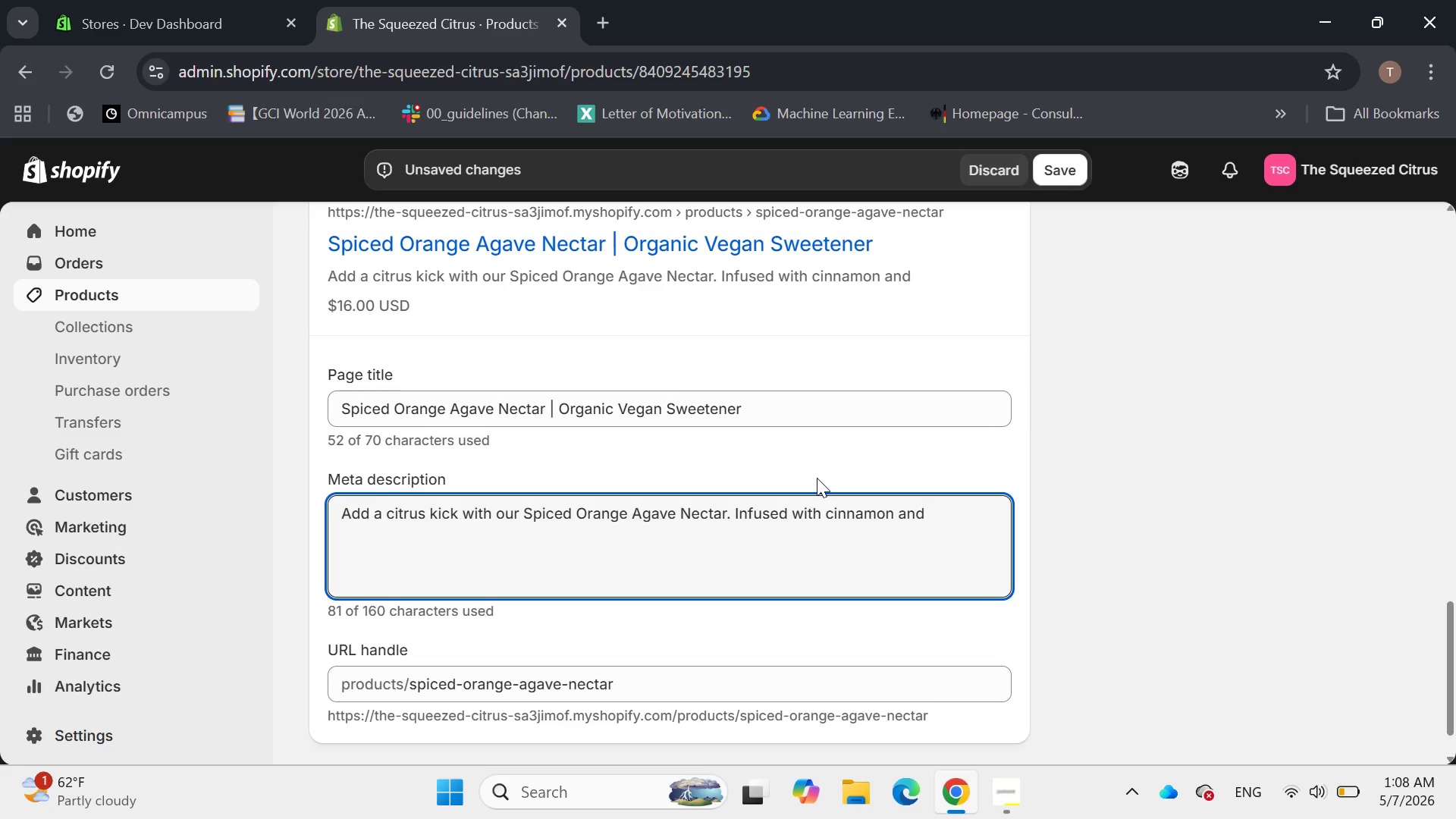 
type(orange)
 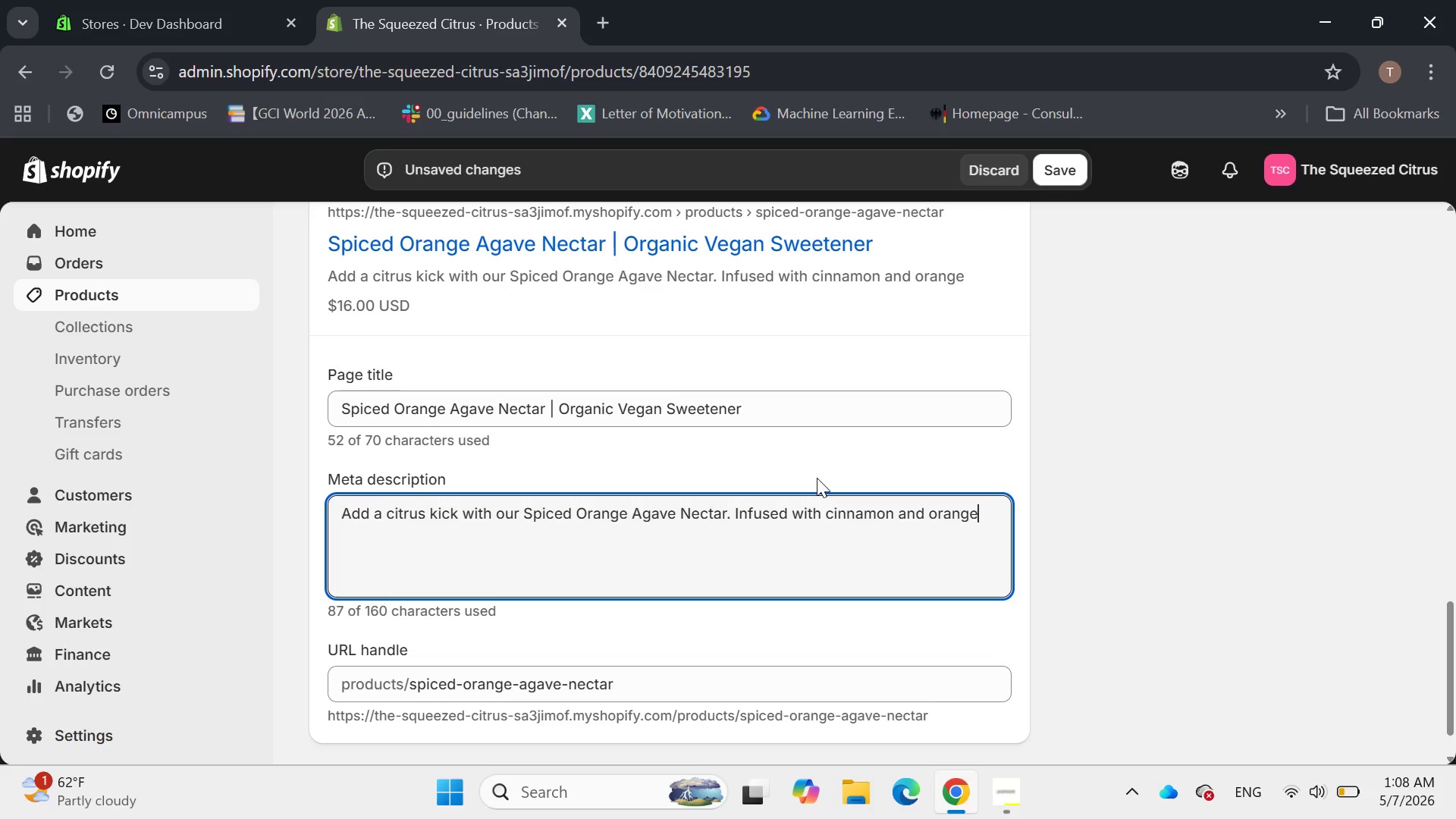 
wait(9.31)
 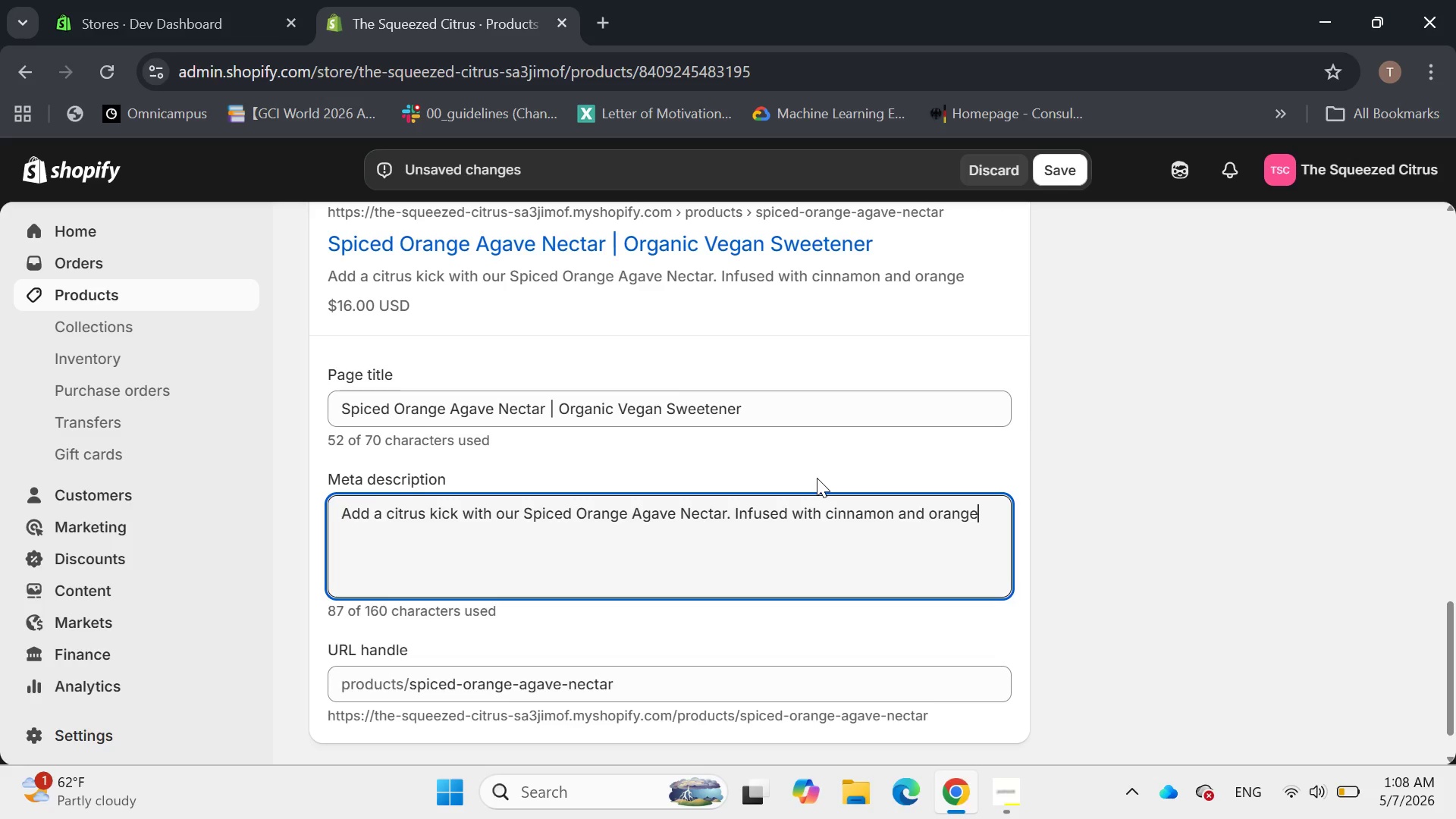 
type( Ze)
key(Backspace)
key(Backspace)
type(zest The )
 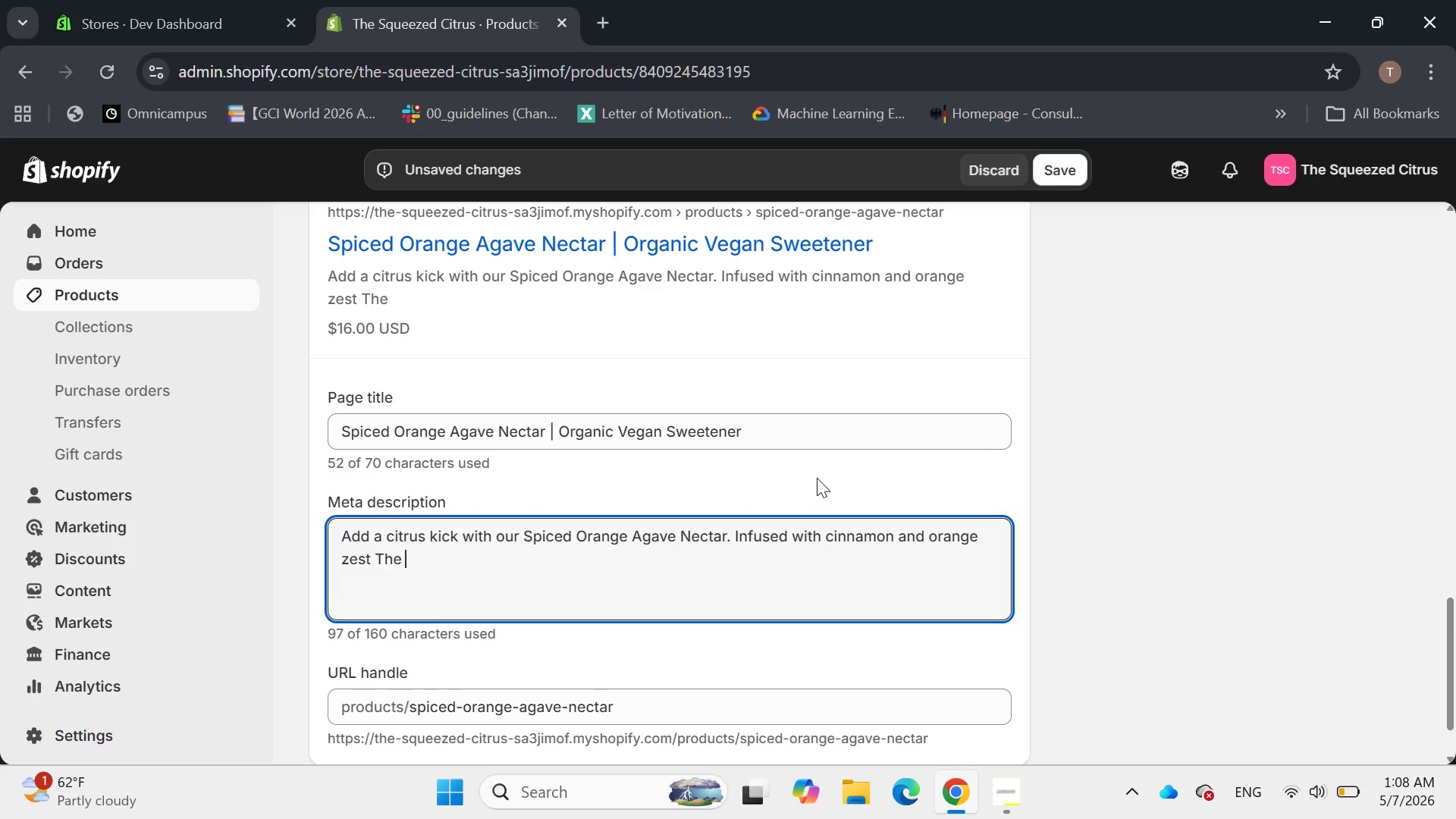 
type(Pers)
key(Backspace)
key(Backspace)
key(Backspace)
 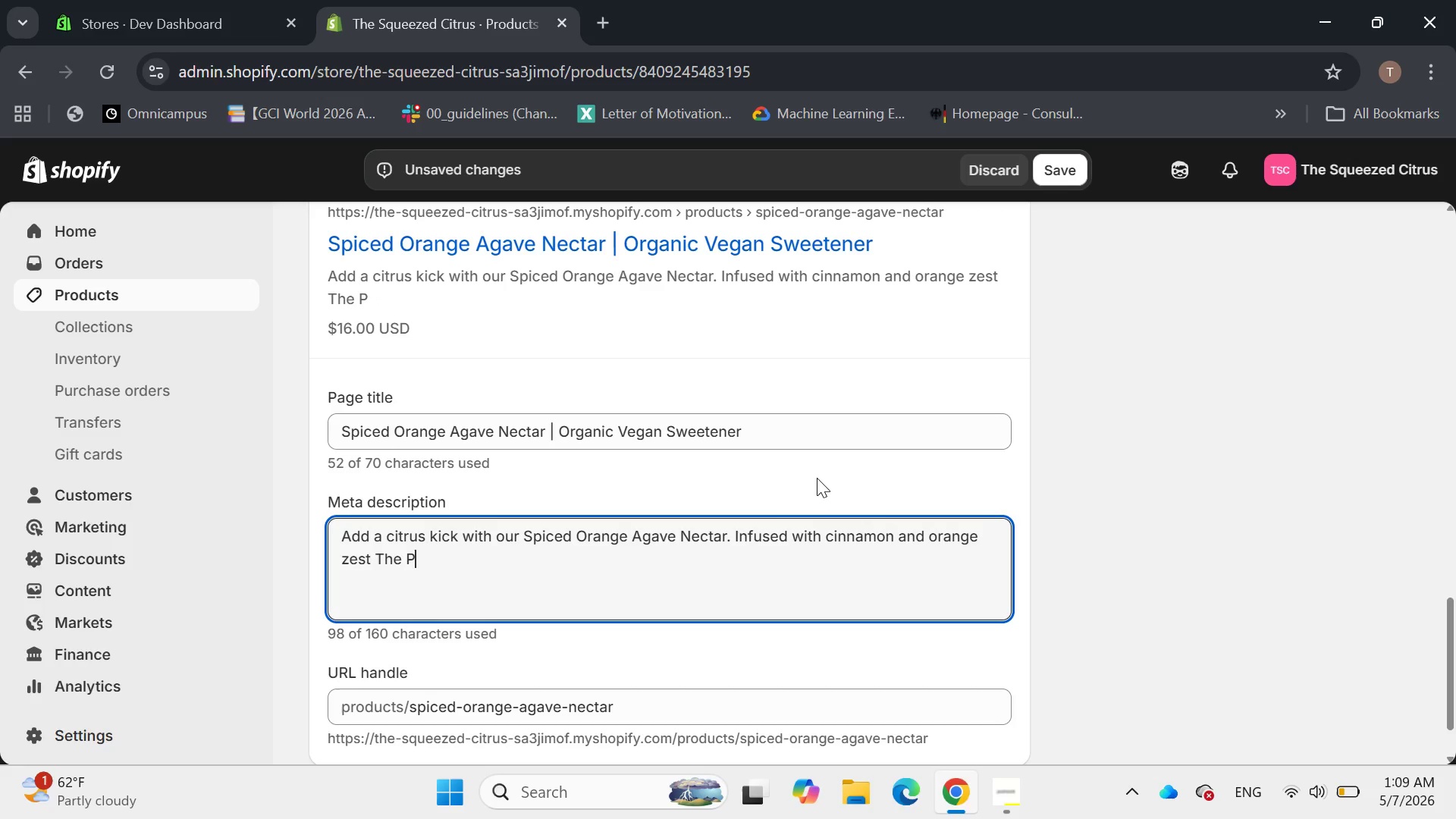 
type(erfect orag)
 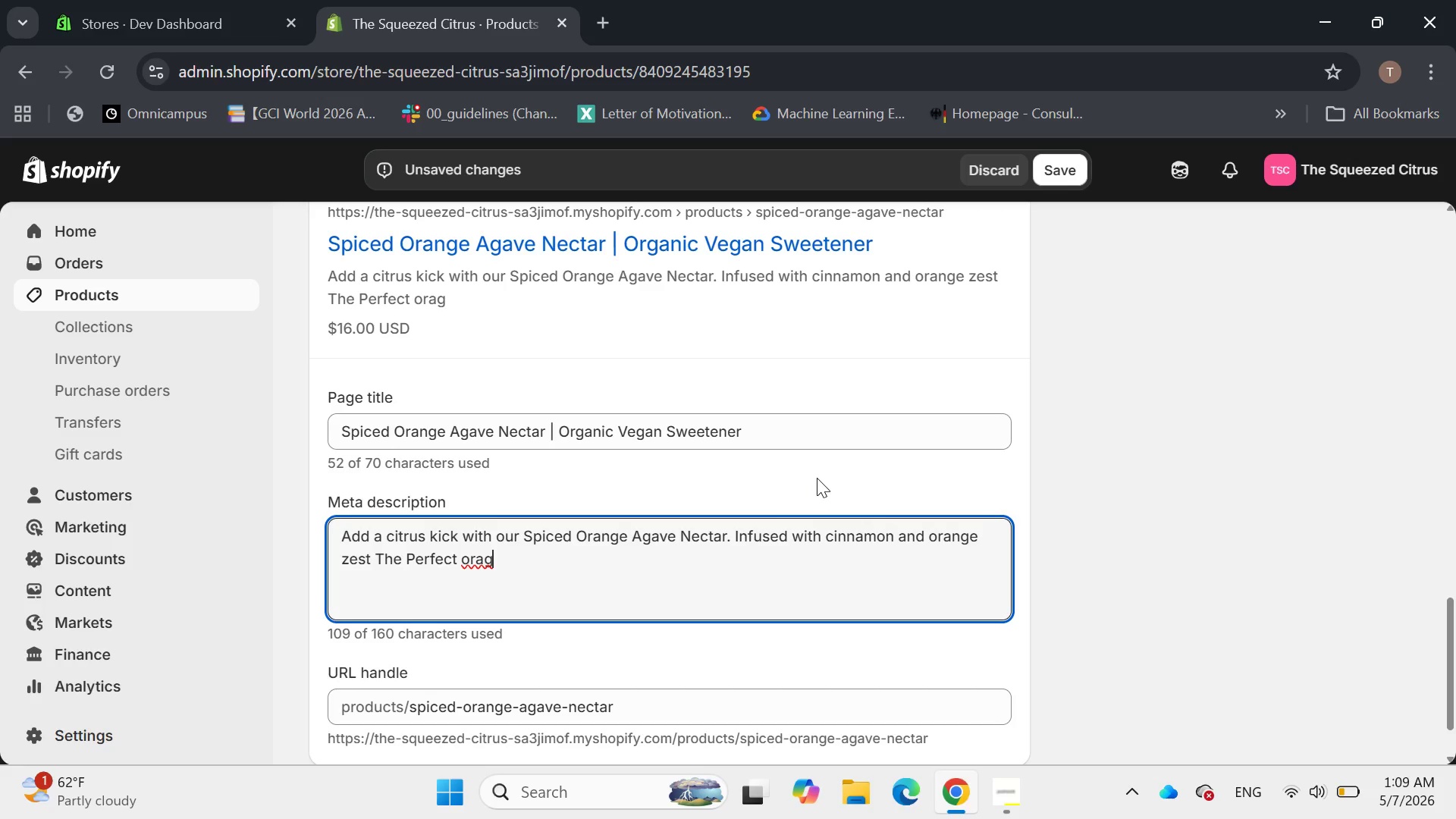 
key(Backspace)
key(Backspace)
type(ganic )
key(Backspace)
type(, vegan )
key(Backspace)
type(-friends)
key(Backspace)
type(ly topping )
 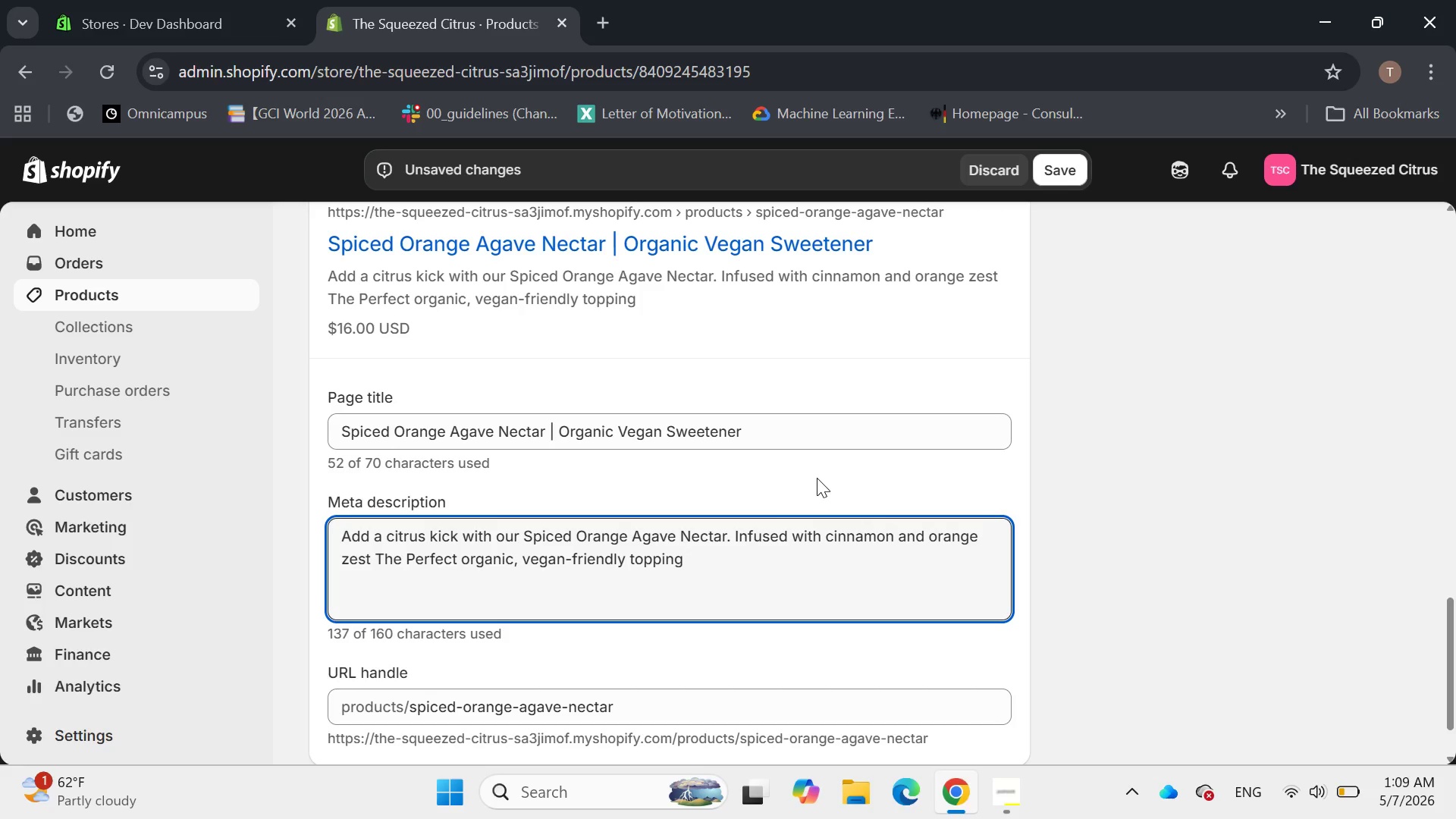 
wait(6.48)
 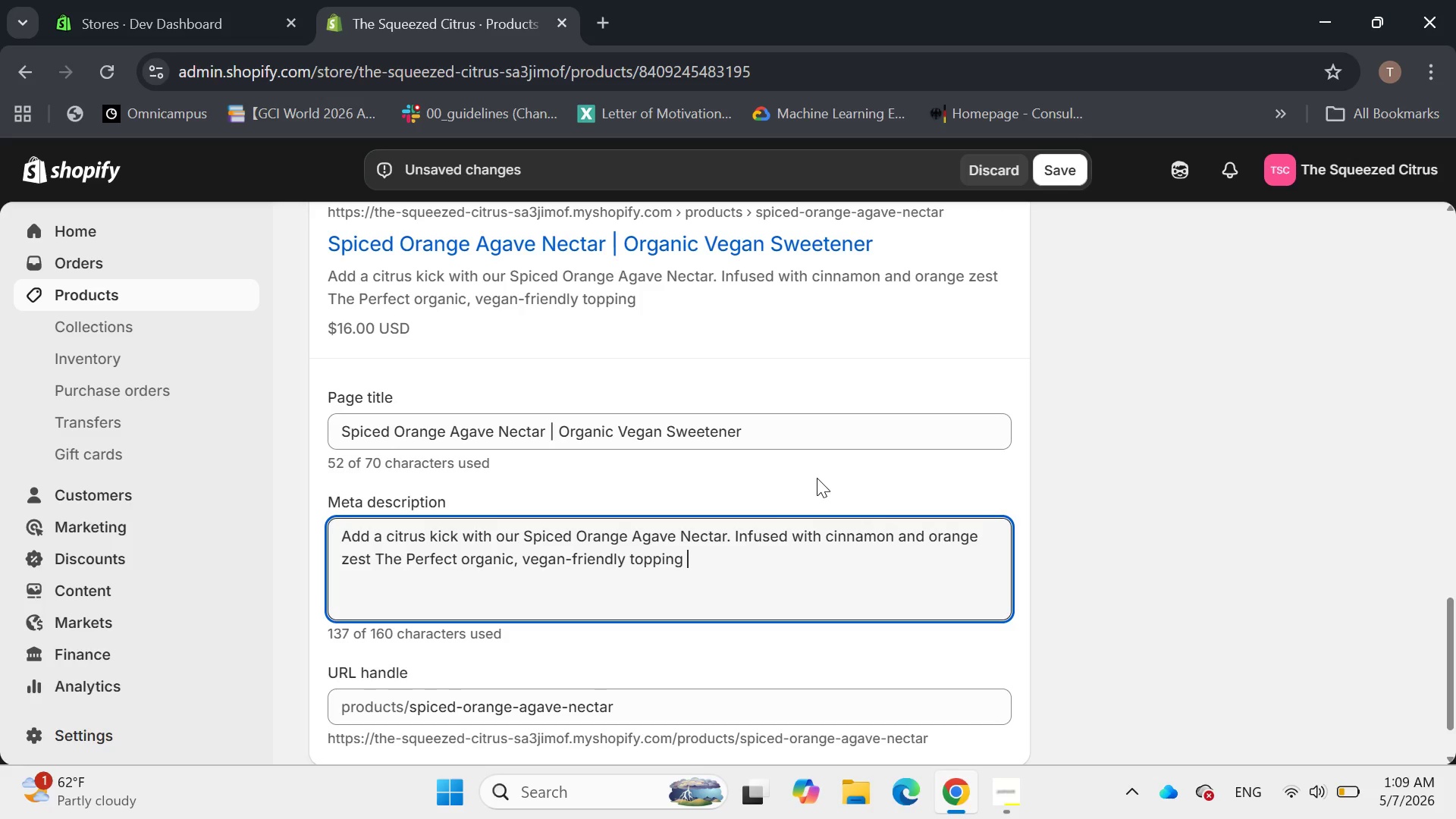 
type(for pancakes.)
 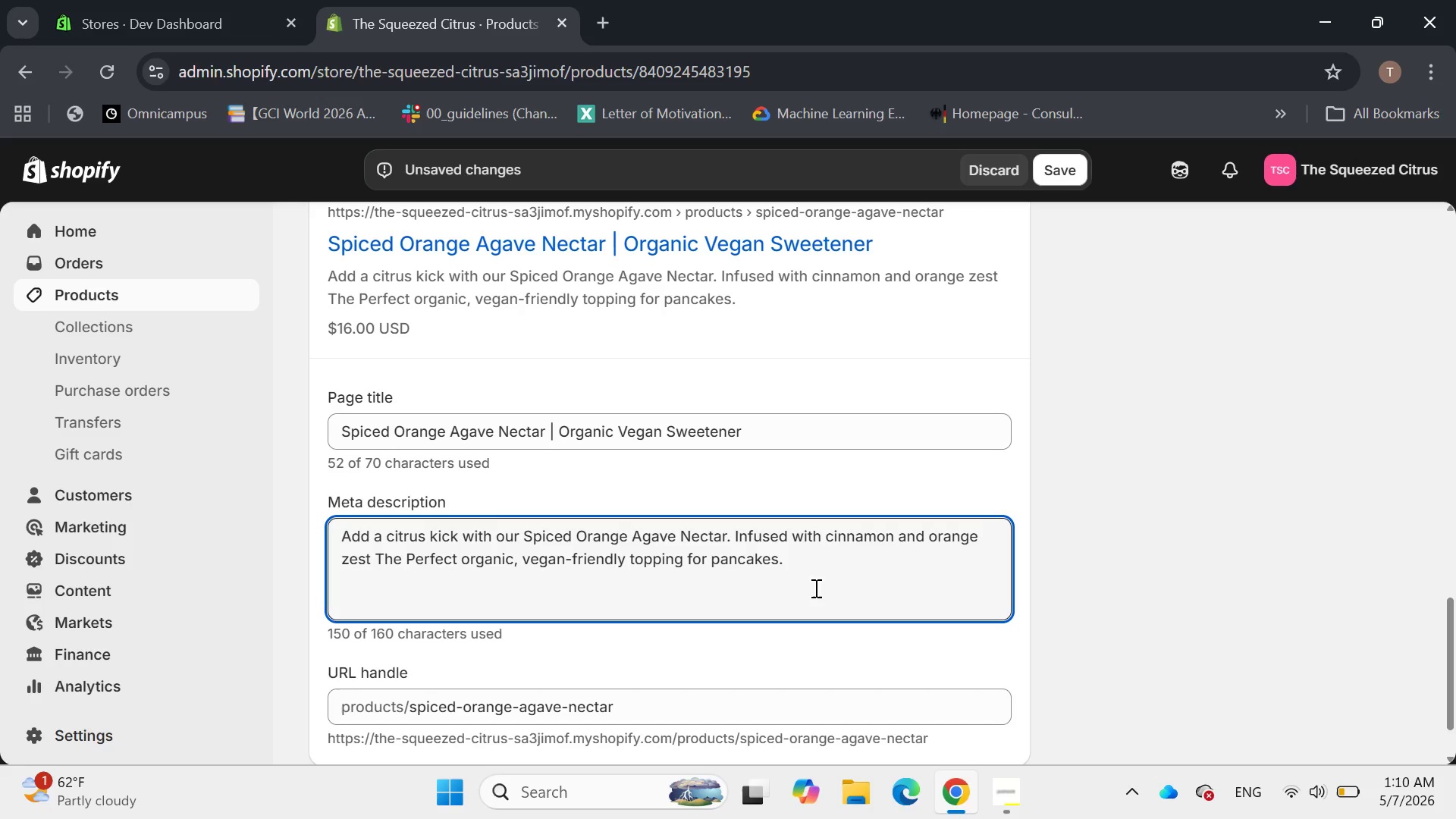 
wait(23.8)
 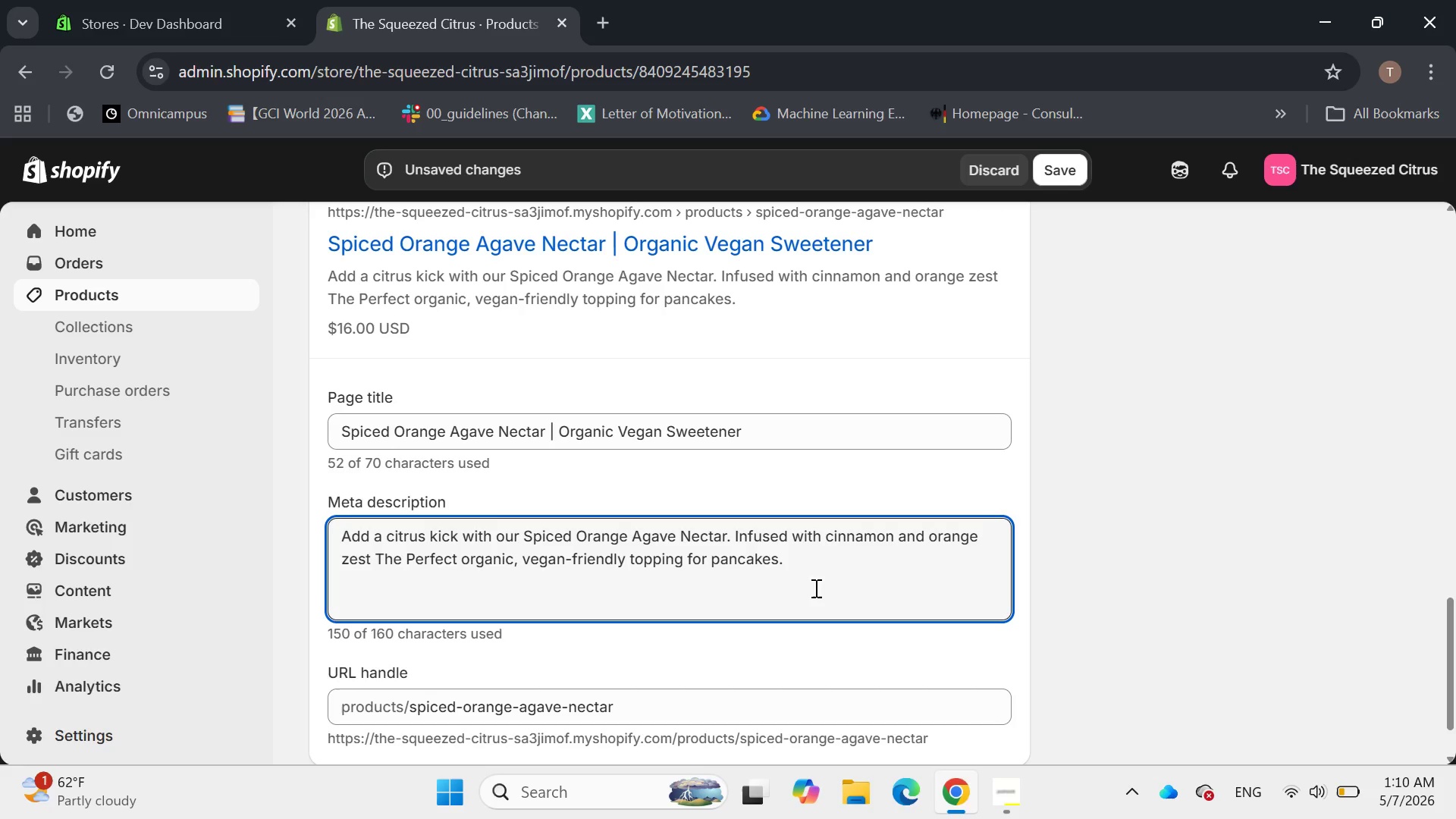 
scroll: coordinate [686, 624], scroll_direction: down, amount: 1.0
 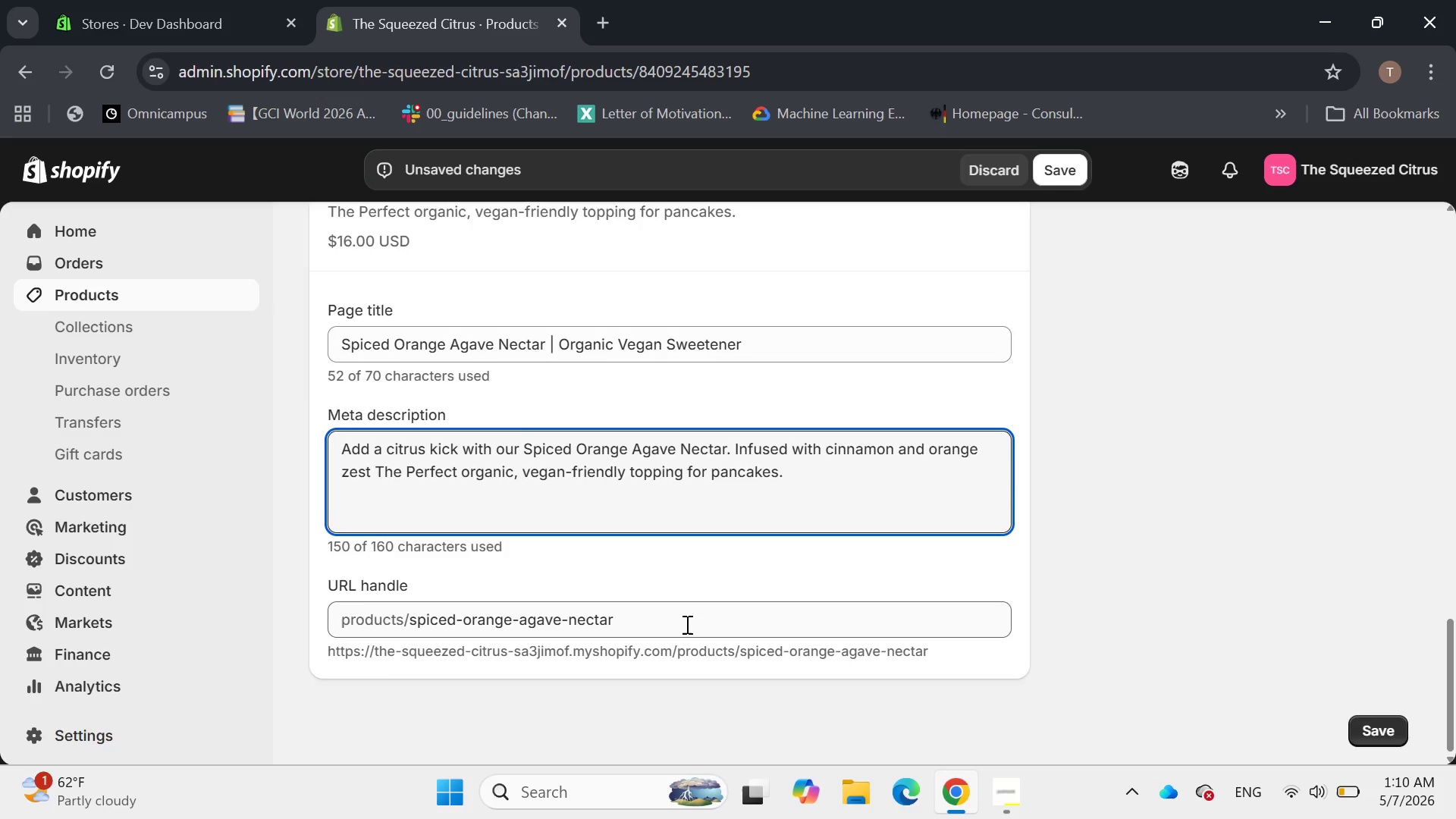 
scroll: coordinate [686, 624], scroll_direction: up, amount: 1.0
 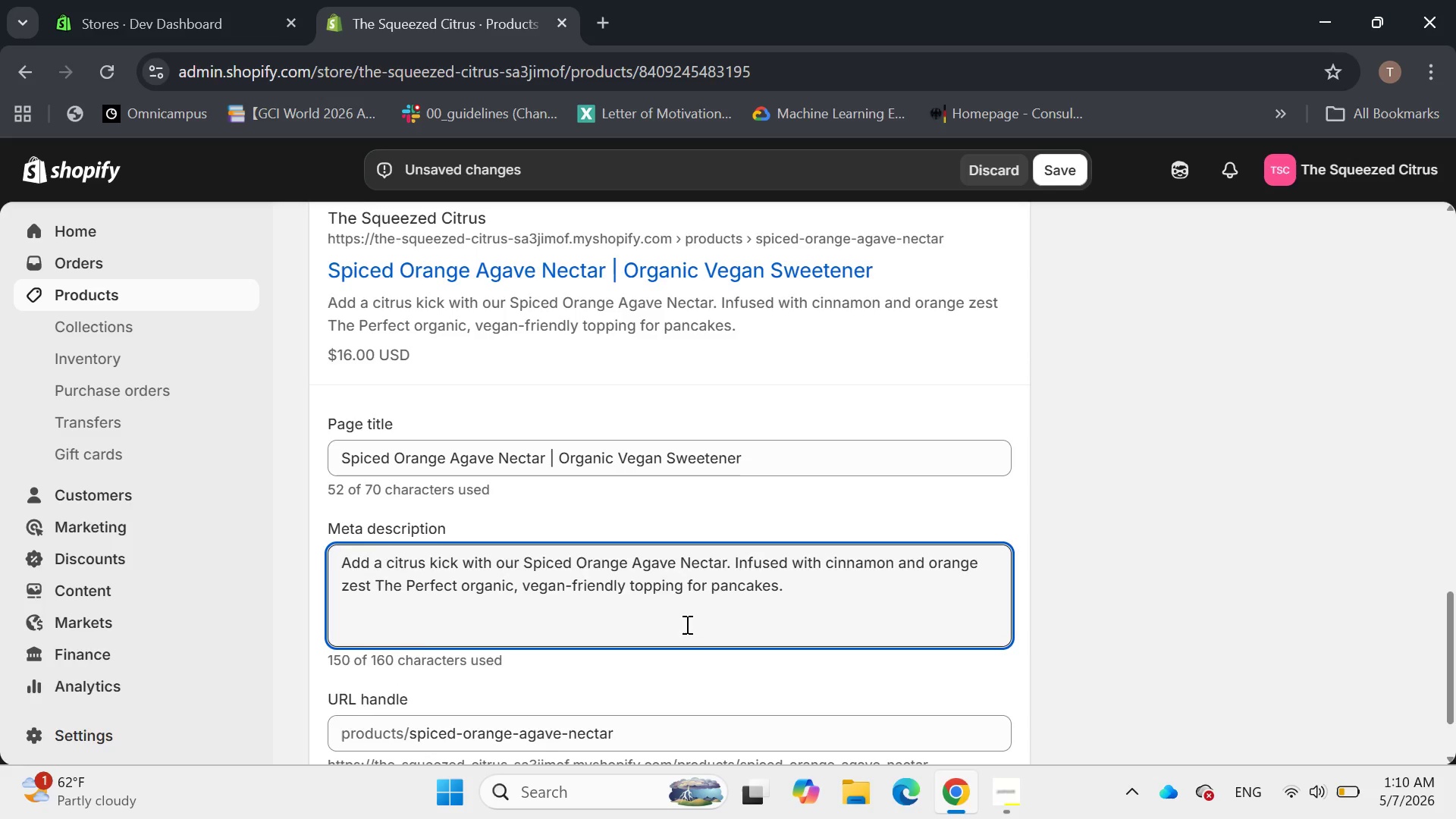 
scroll: coordinate [686, 624], scroll_direction: down, amount: 3.0
 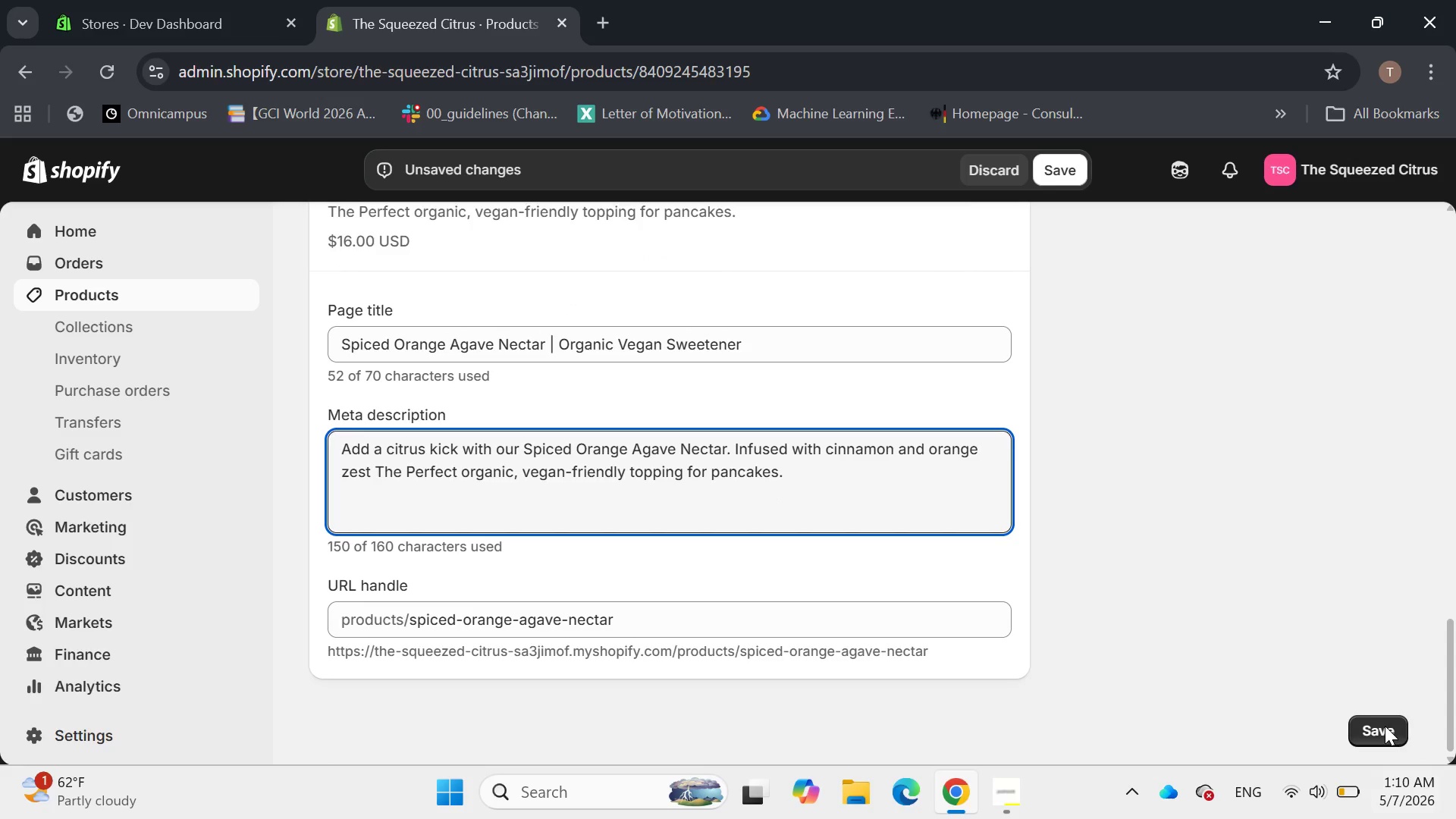 
left_click([1385, 726])
 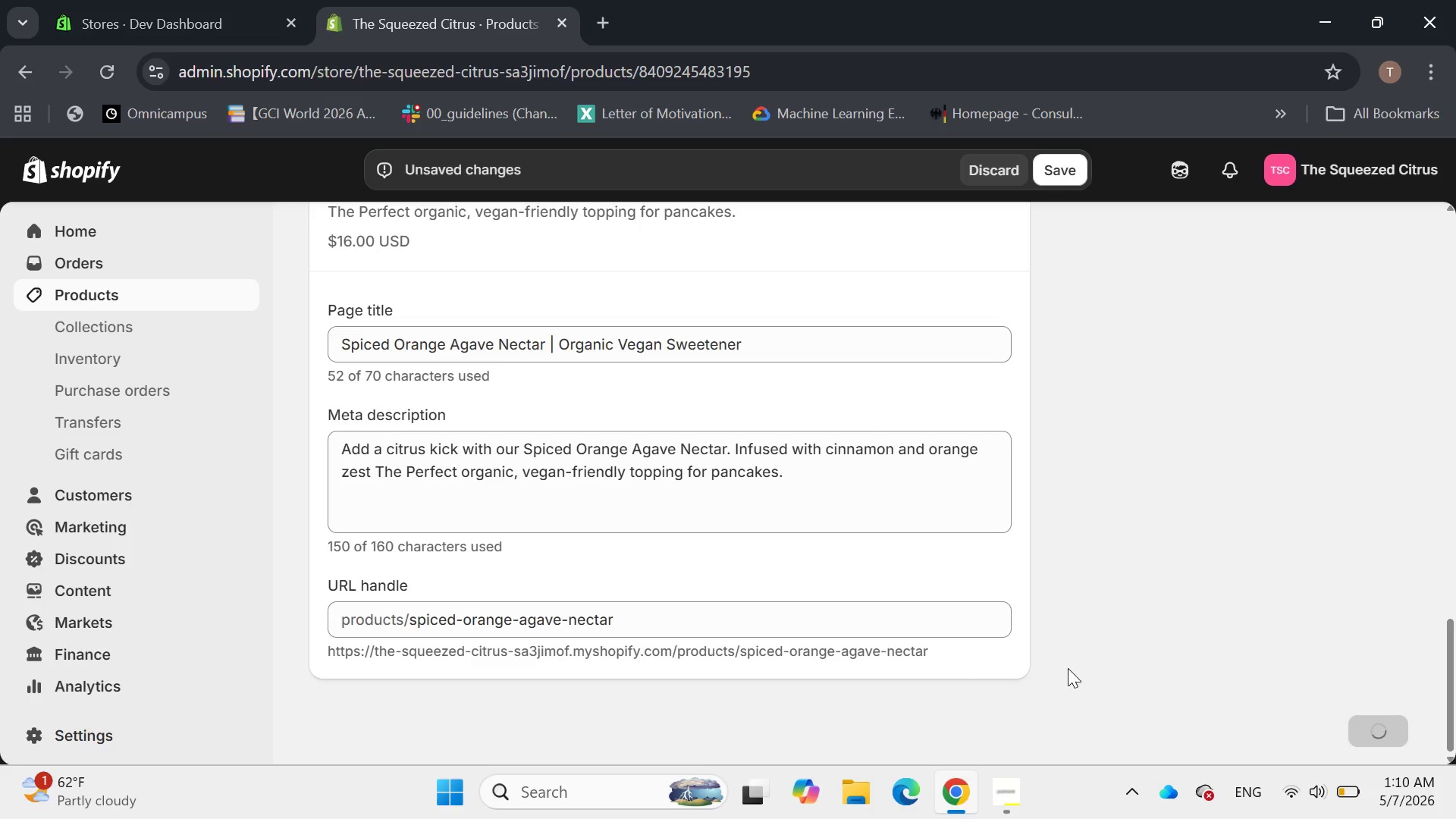 
scroll: coordinate [1066, 668], scroll_direction: up, amount: 10.0
 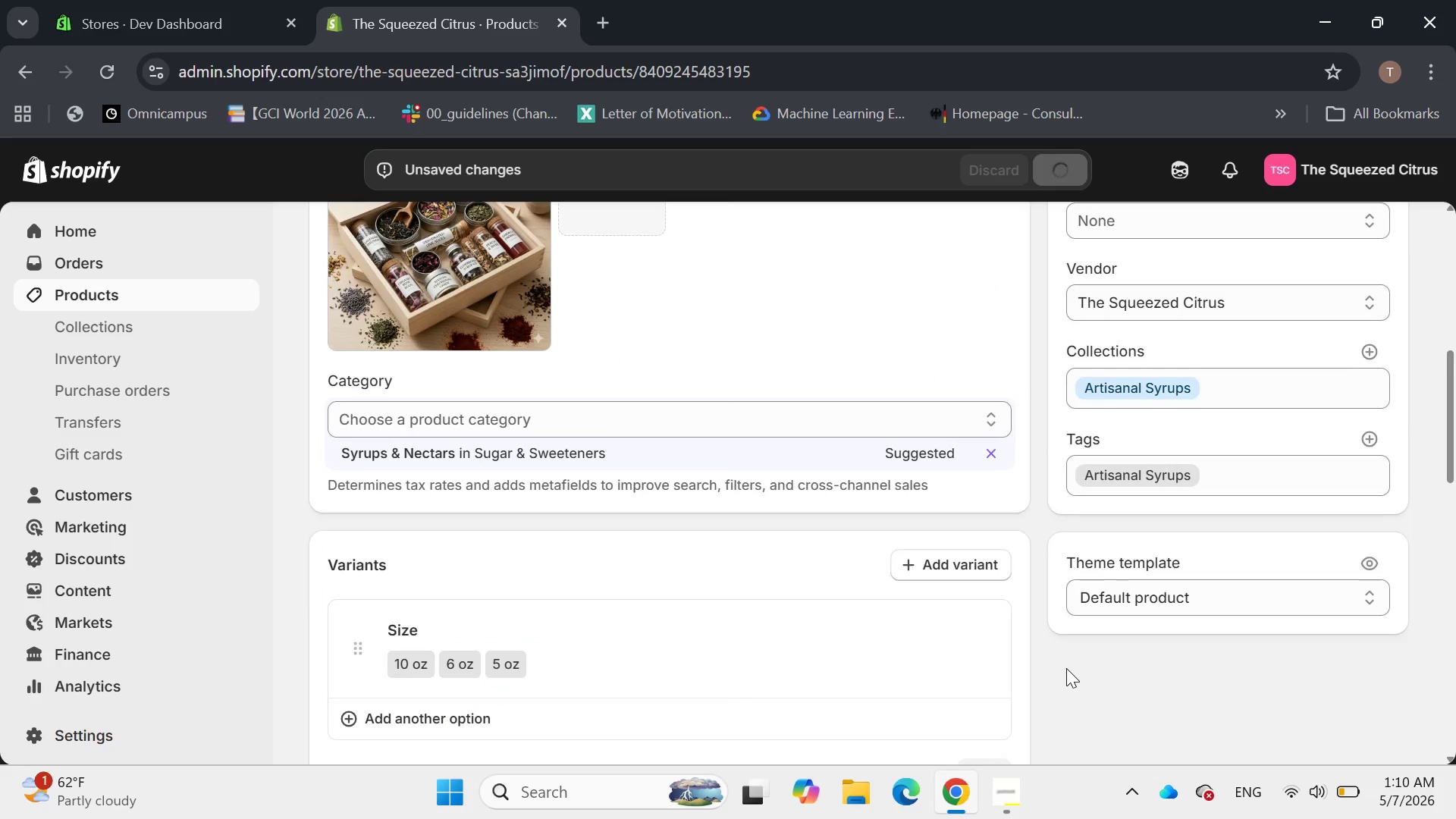 
scroll: coordinate [1066, 668], scroll_direction: down, amount: 4.0
 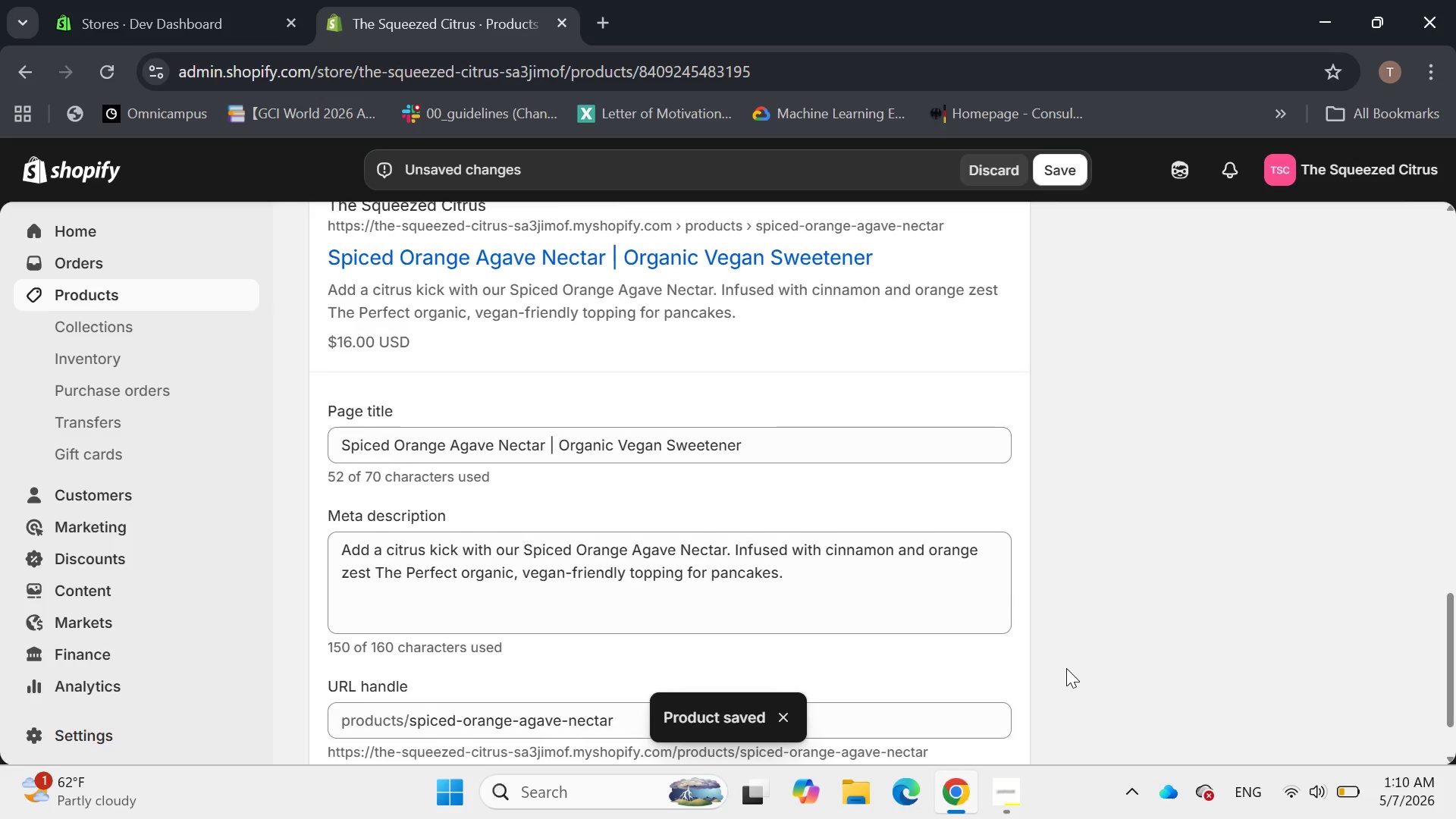 
scroll: coordinate [1066, 668], scroll_direction: none, amount: 0.0
 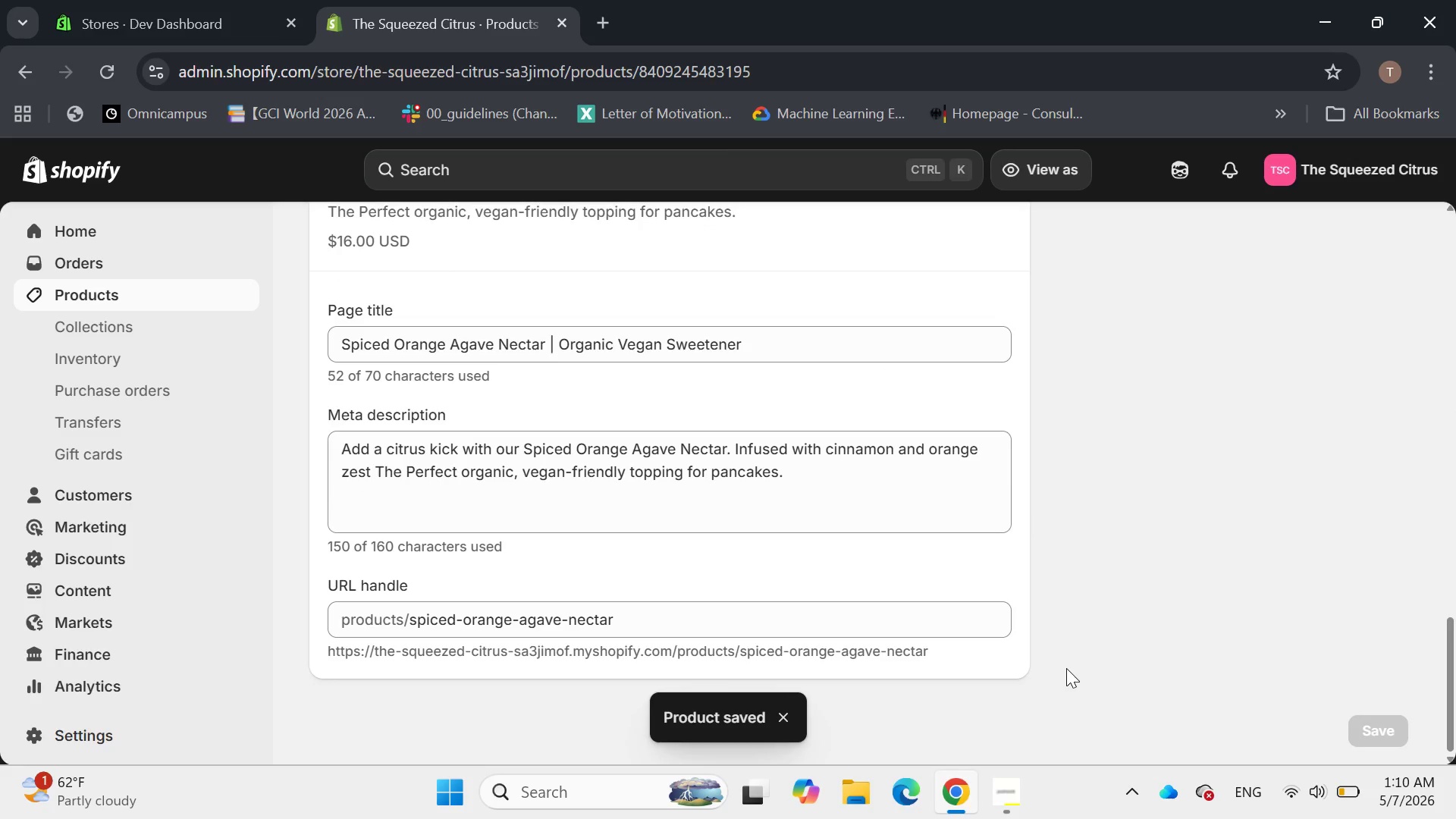 
scroll: coordinate [1068, 666], scroll_direction: up, amount: 6.0
 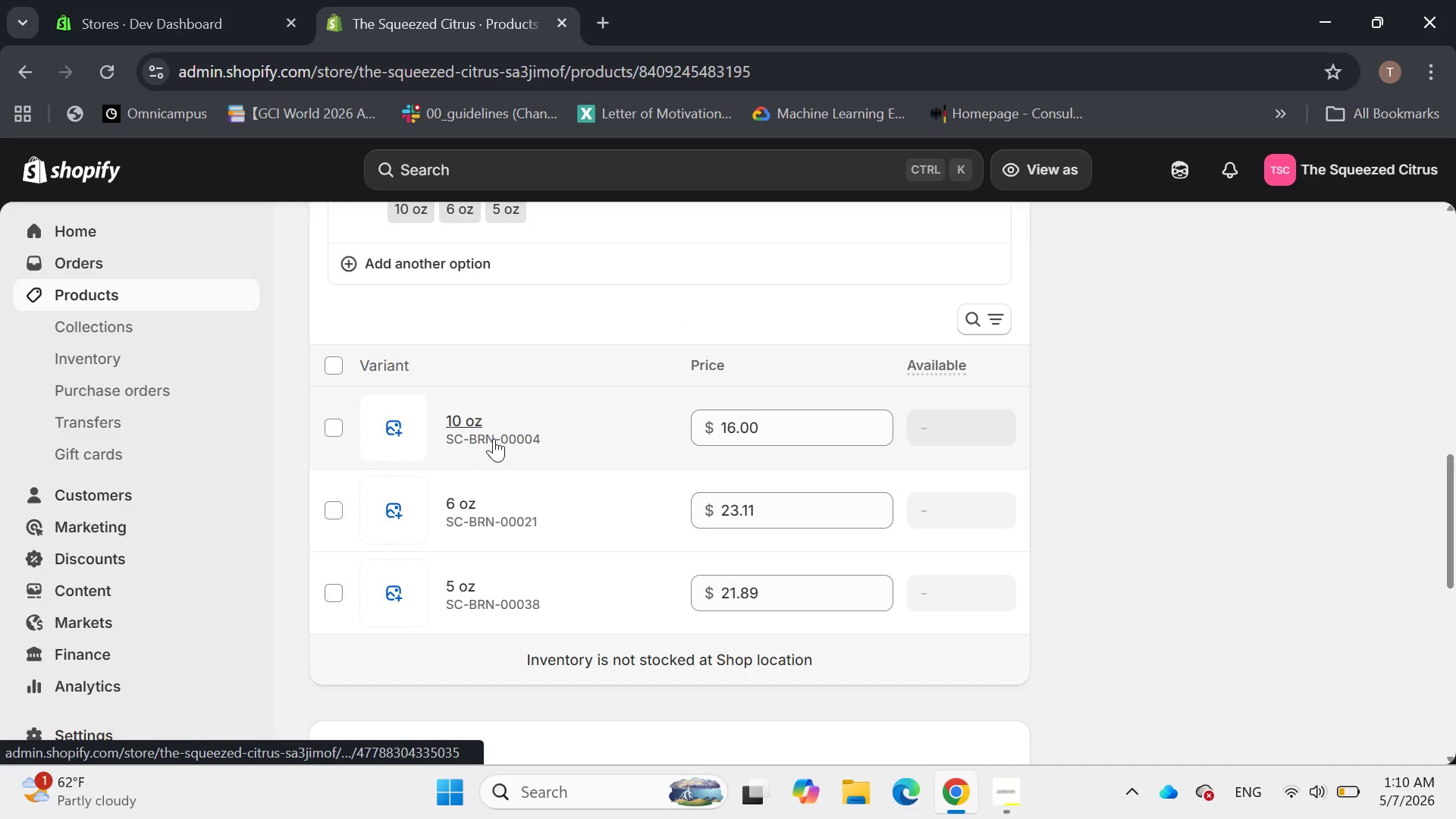 
left_click([475, 418])
 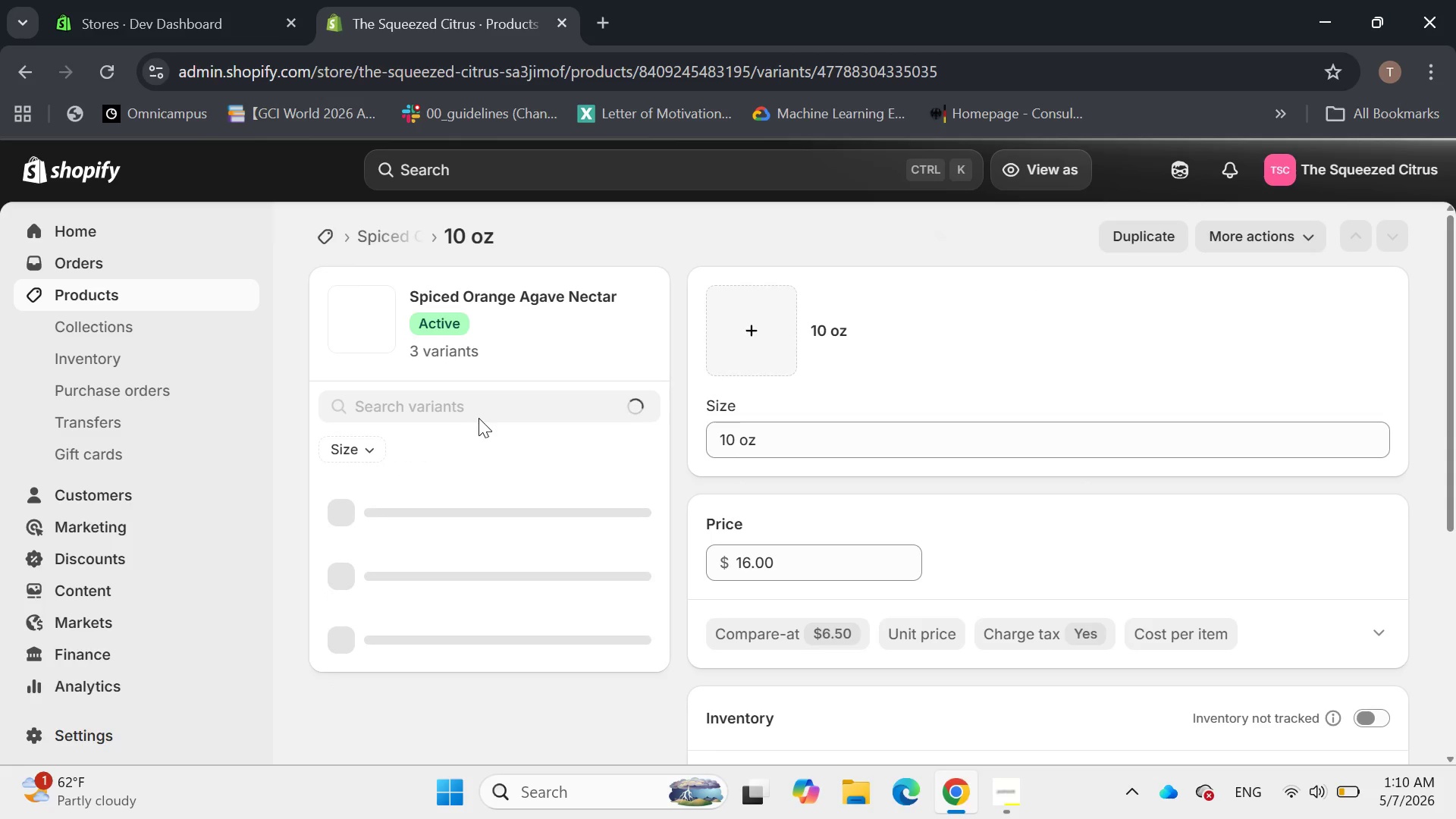 
scroll: coordinate [646, 460], scroll_direction: down, amount: 1.0
 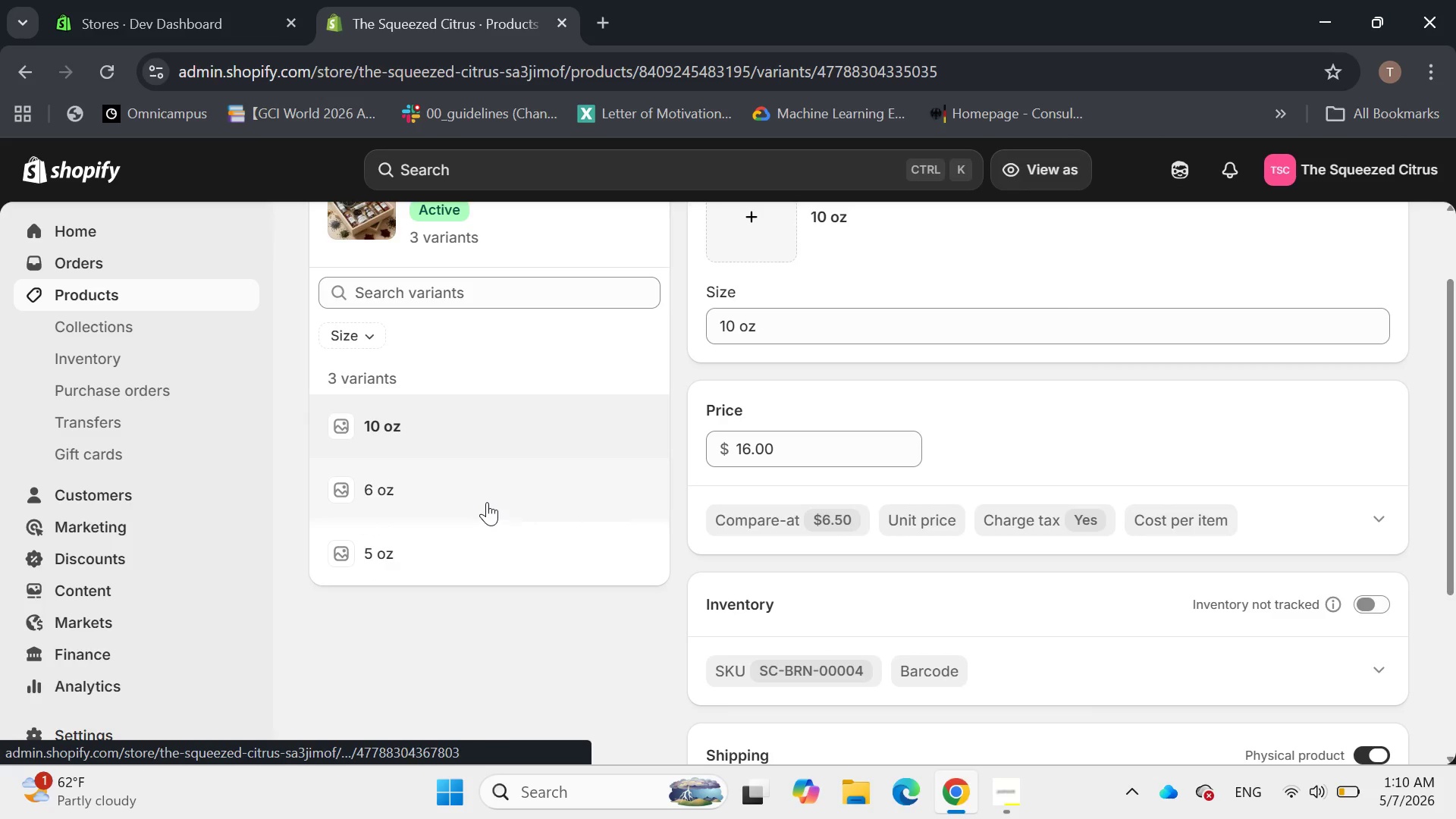 
wait(6.68)
 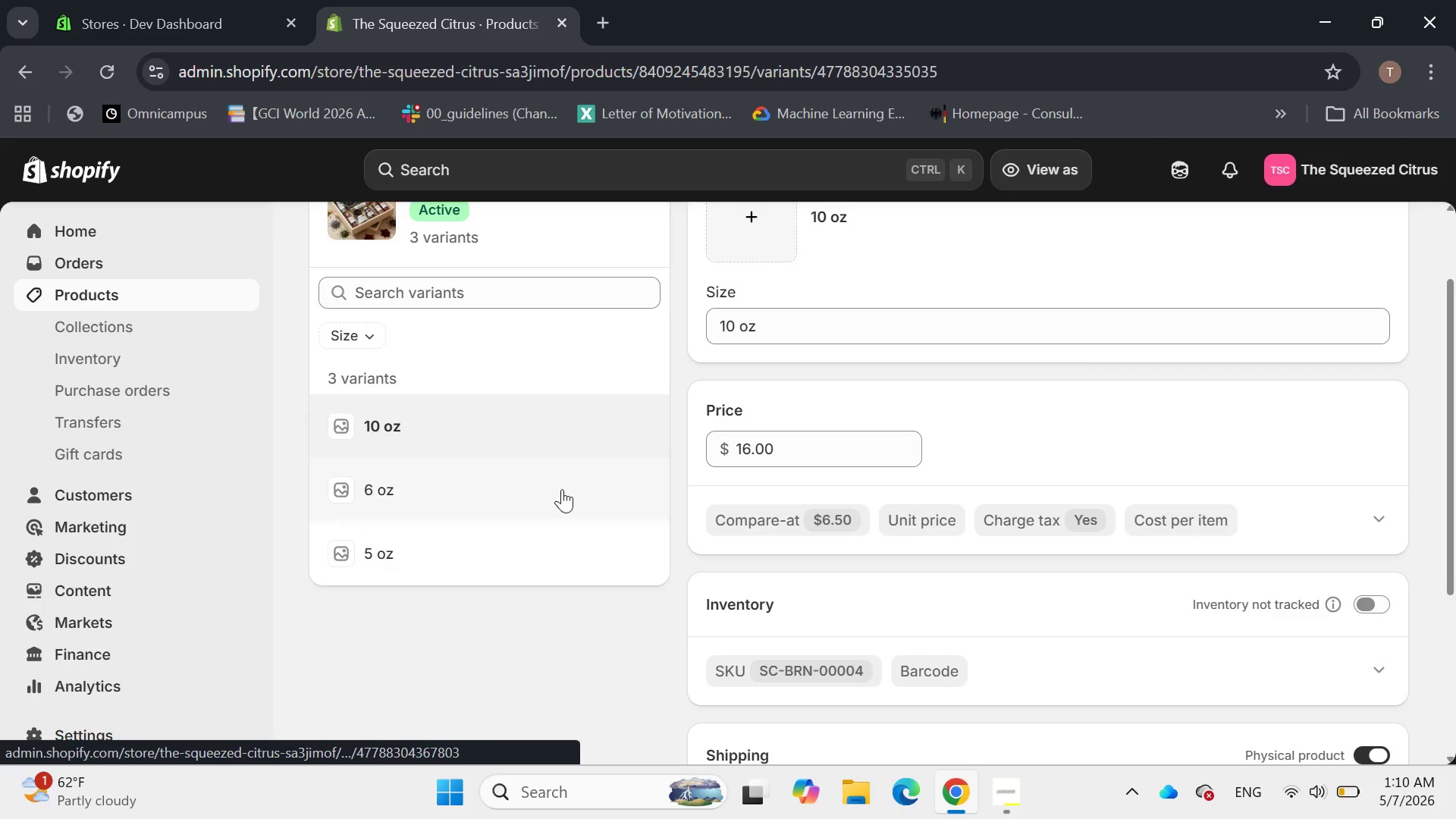 
scroll: coordinate [1188, 450], scroll_direction: down, amount: 1.0
 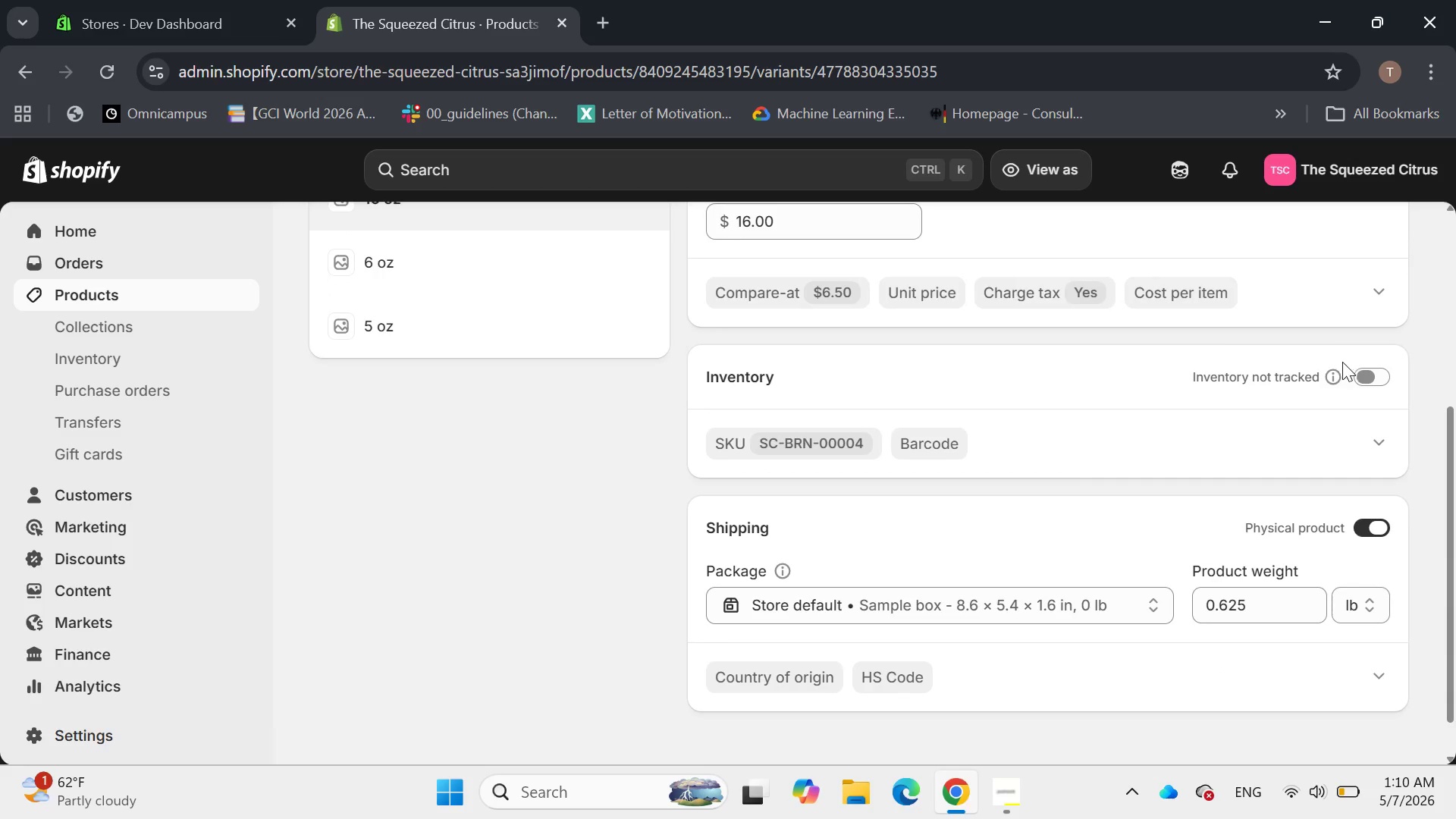 
left_click_drag(start_coordinate=[1365, 373], to_coordinate=[1368, 378])
 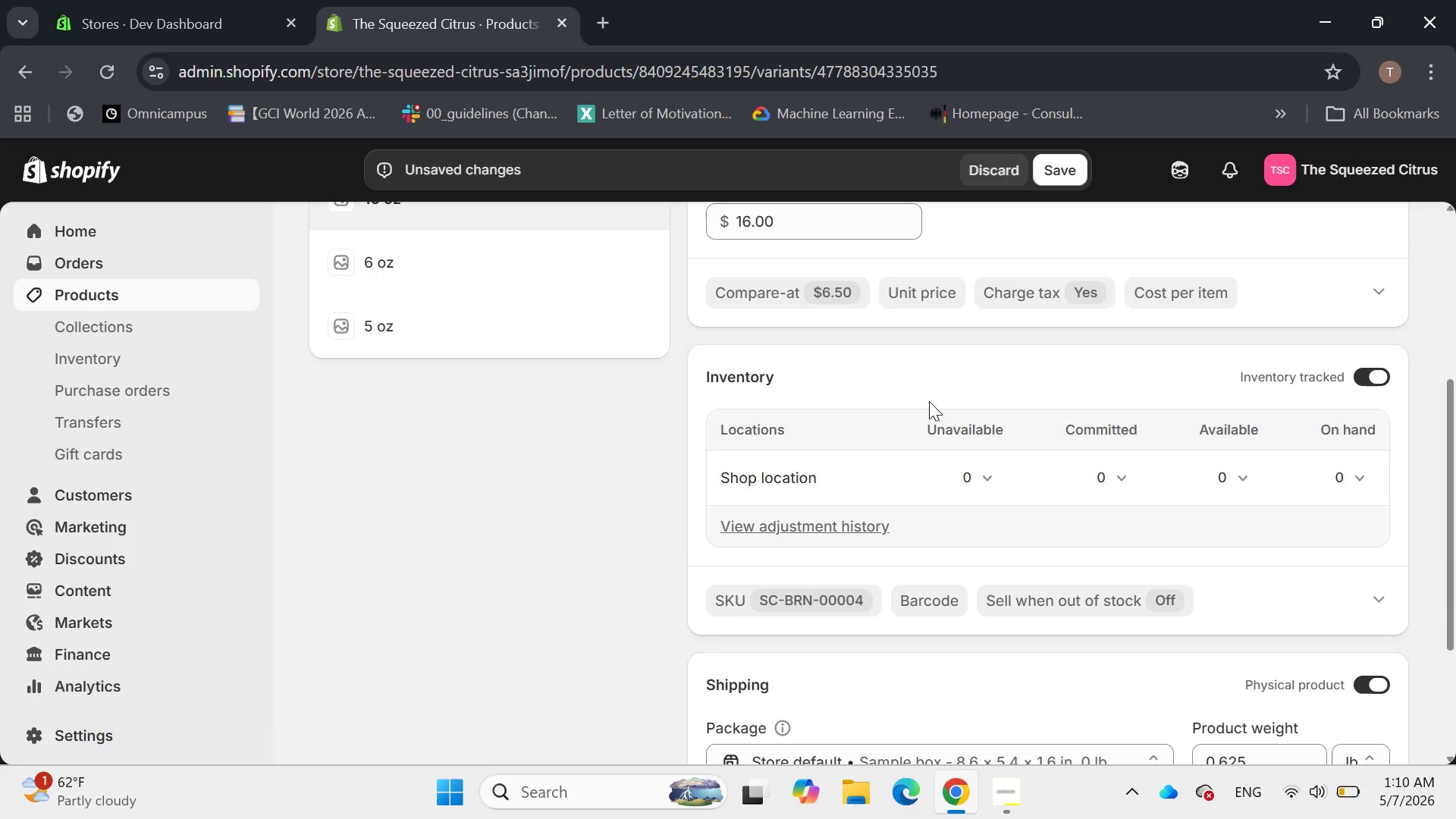 
scroll: coordinate [929, 401], scroll_direction: up, amount: 1.0
 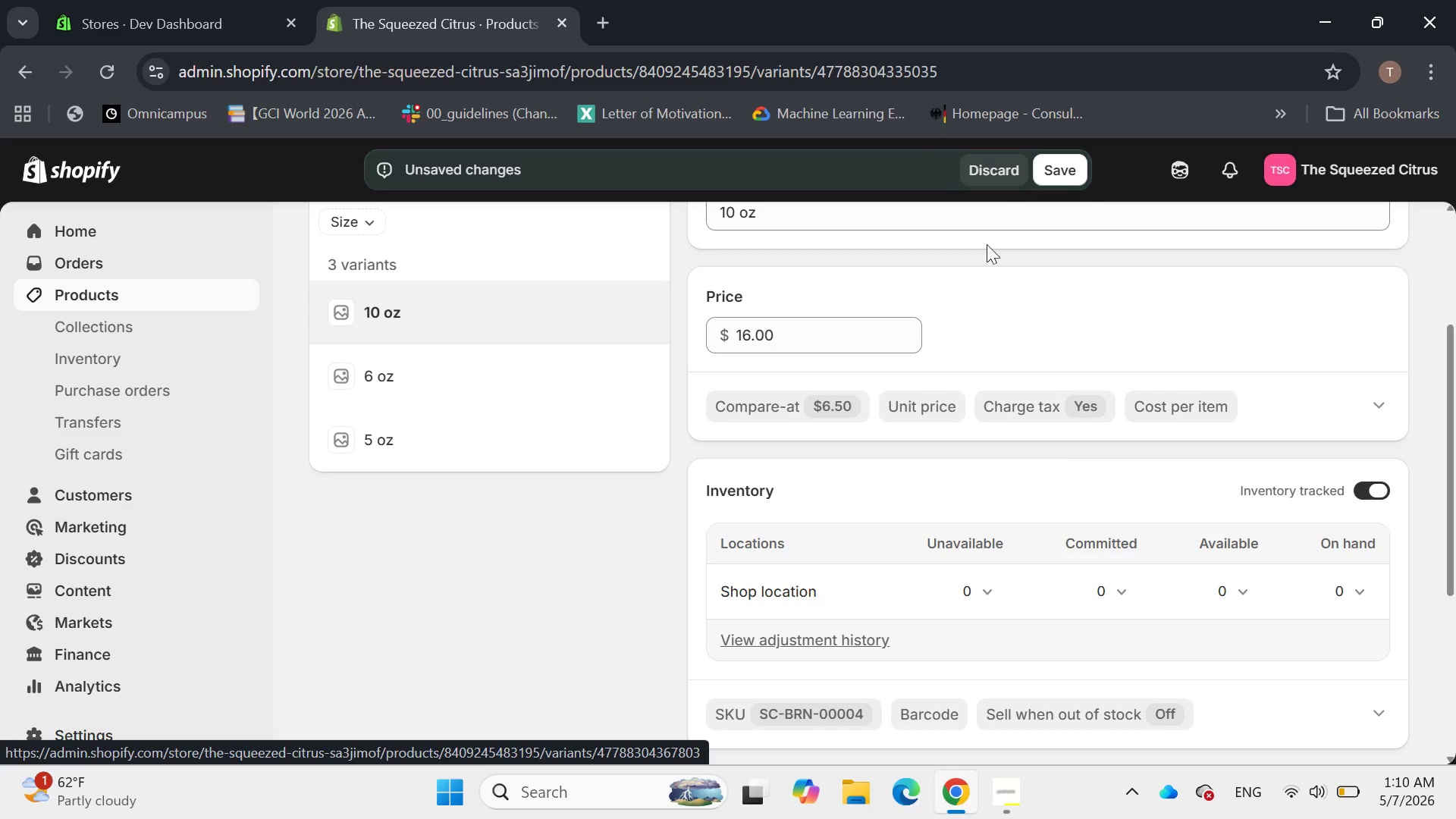 
left_click([1067, 162])
 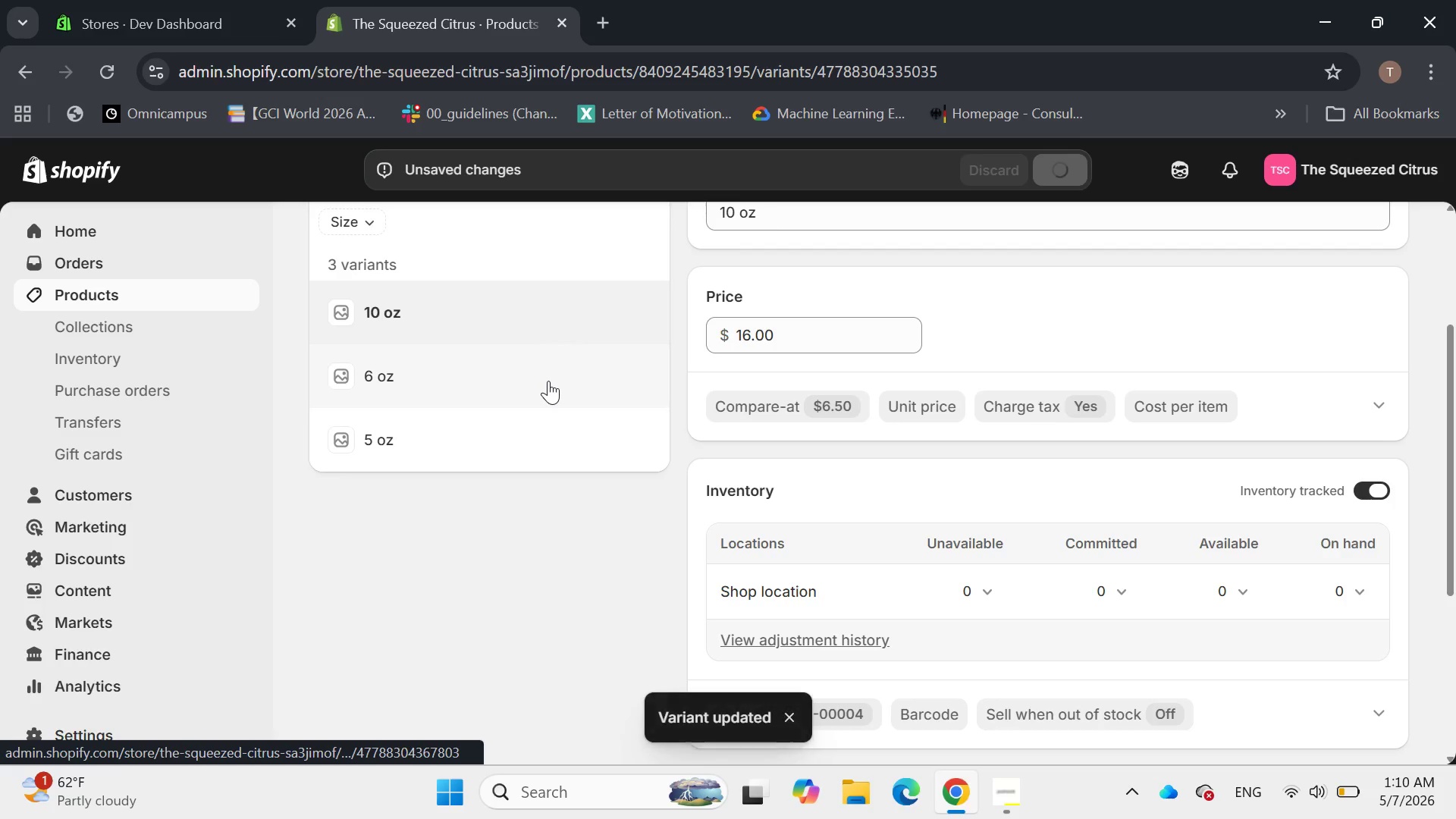 
left_click([548, 381])
 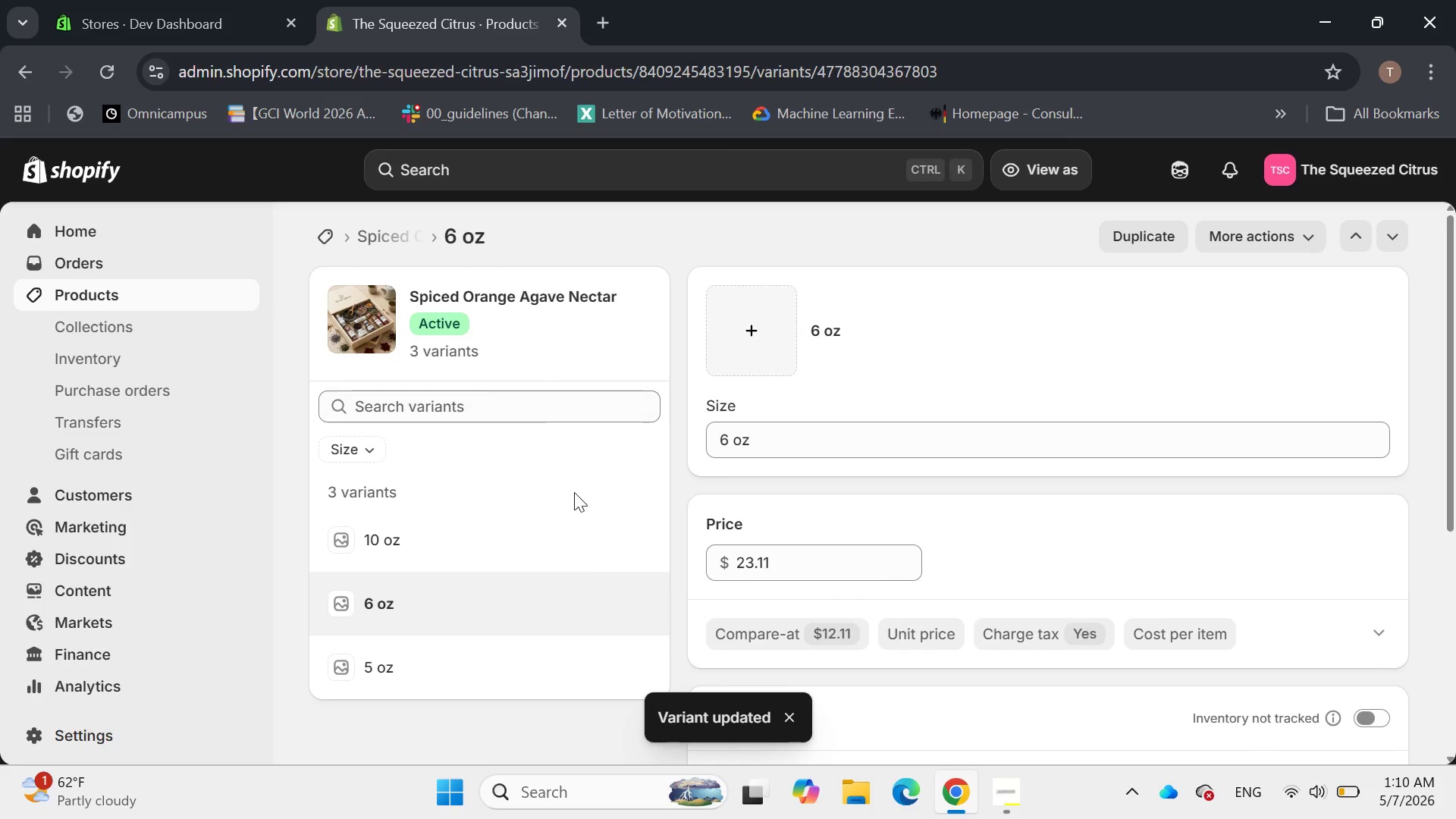 
scroll: coordinate [658, 466], scroll_direction: down, amount: 3.0
 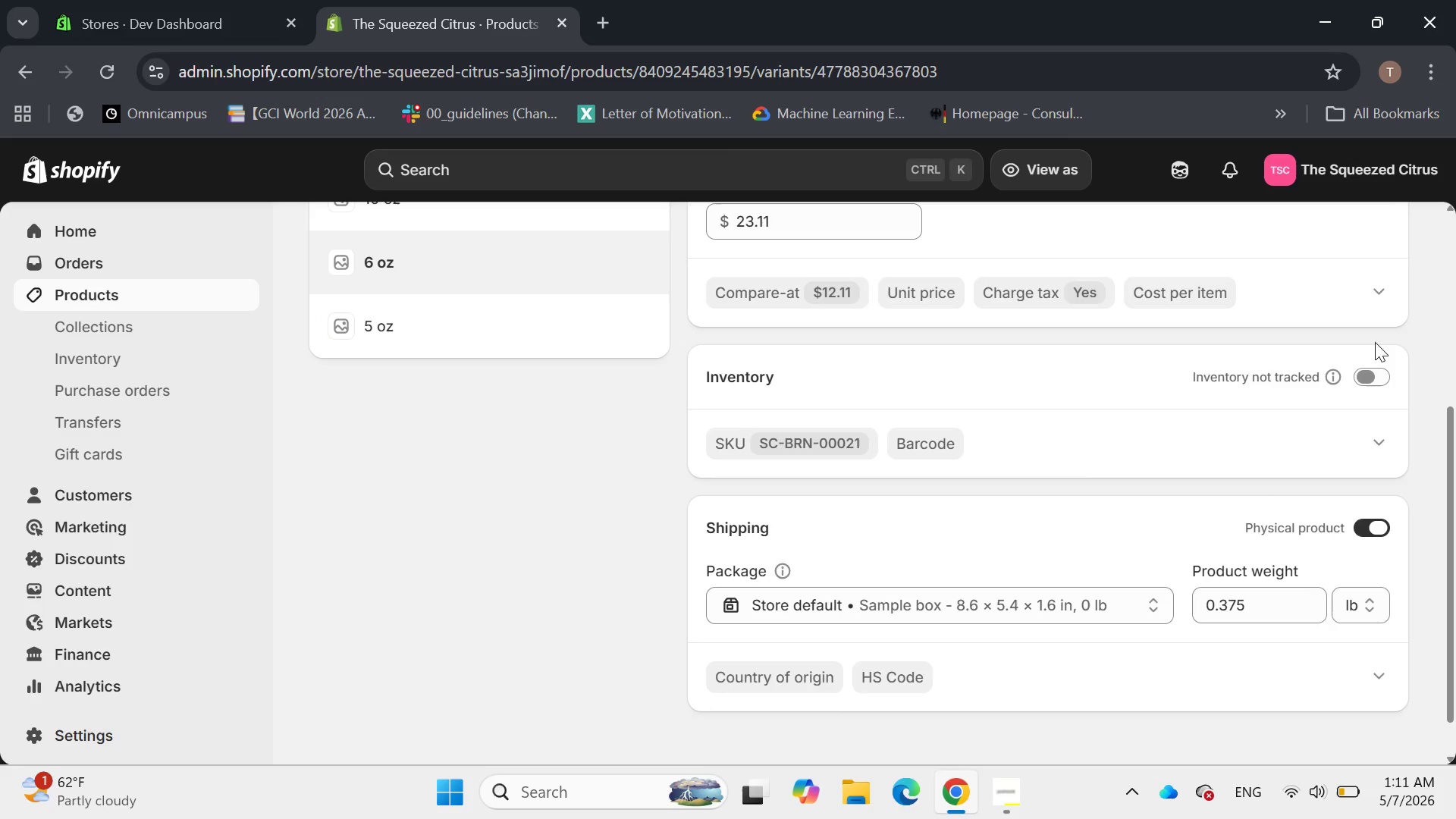 
mouse_move([1348, 384])
 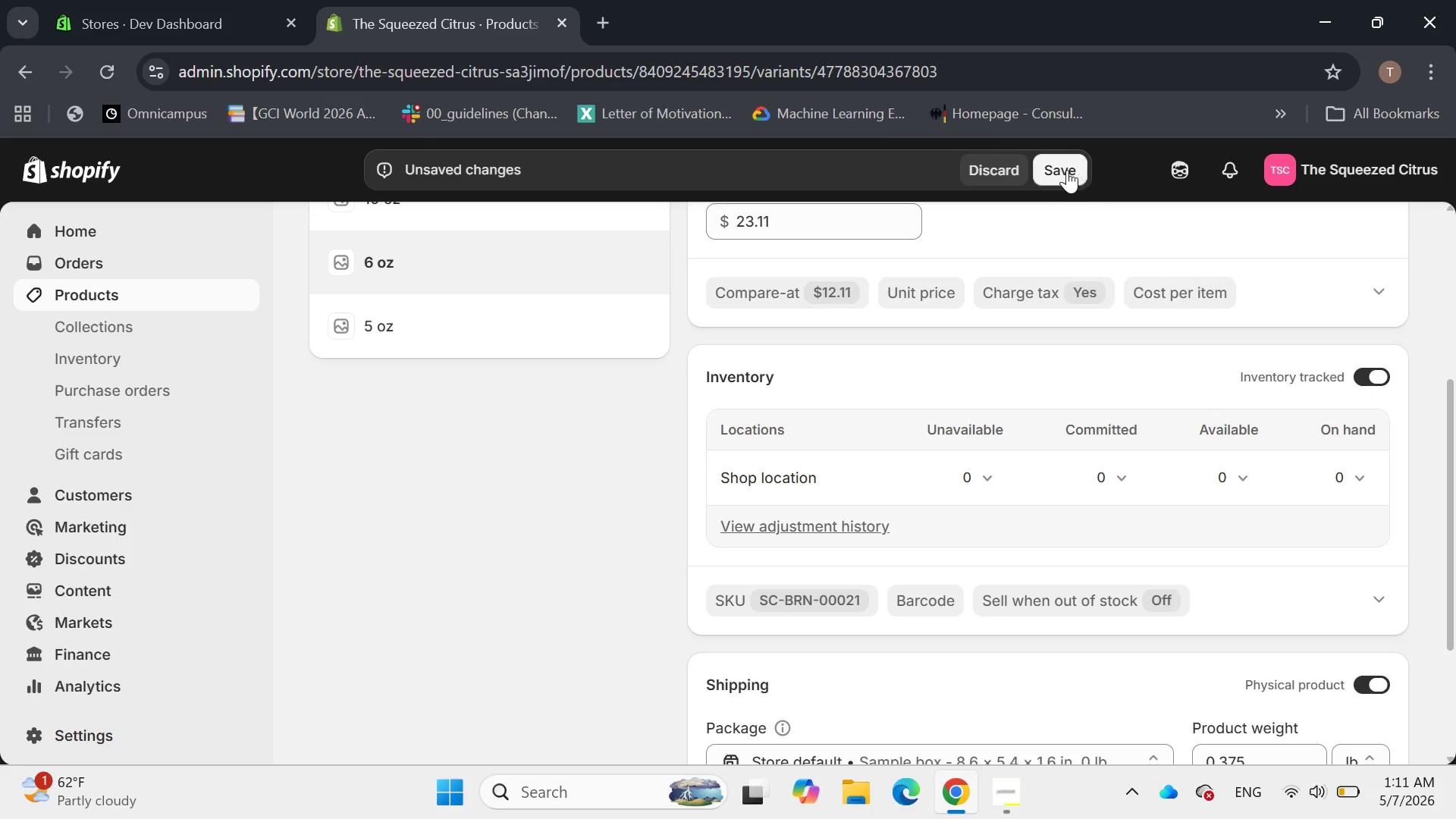 
left_click([1067, 168])
 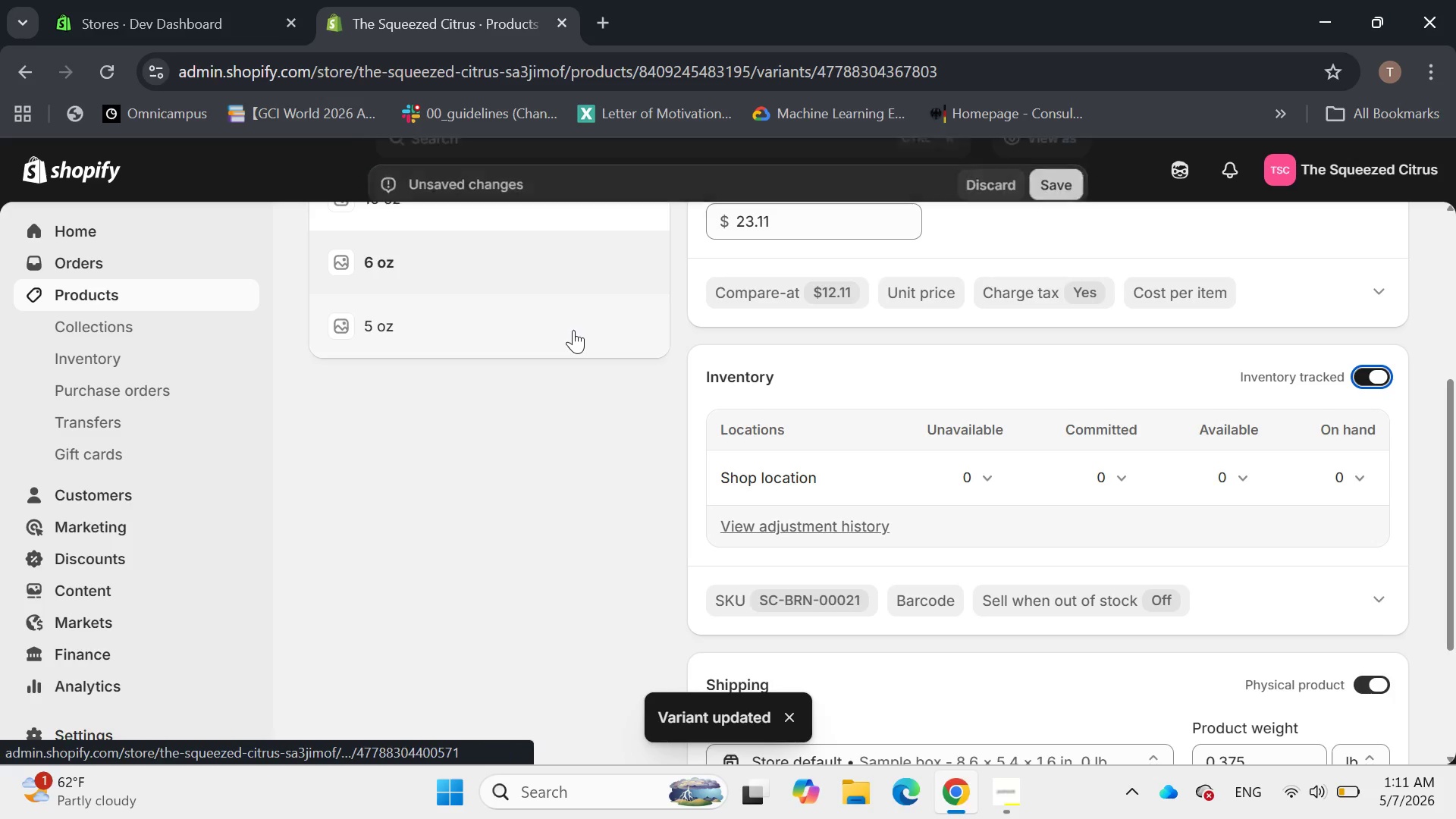 
left_click([573, 330])
 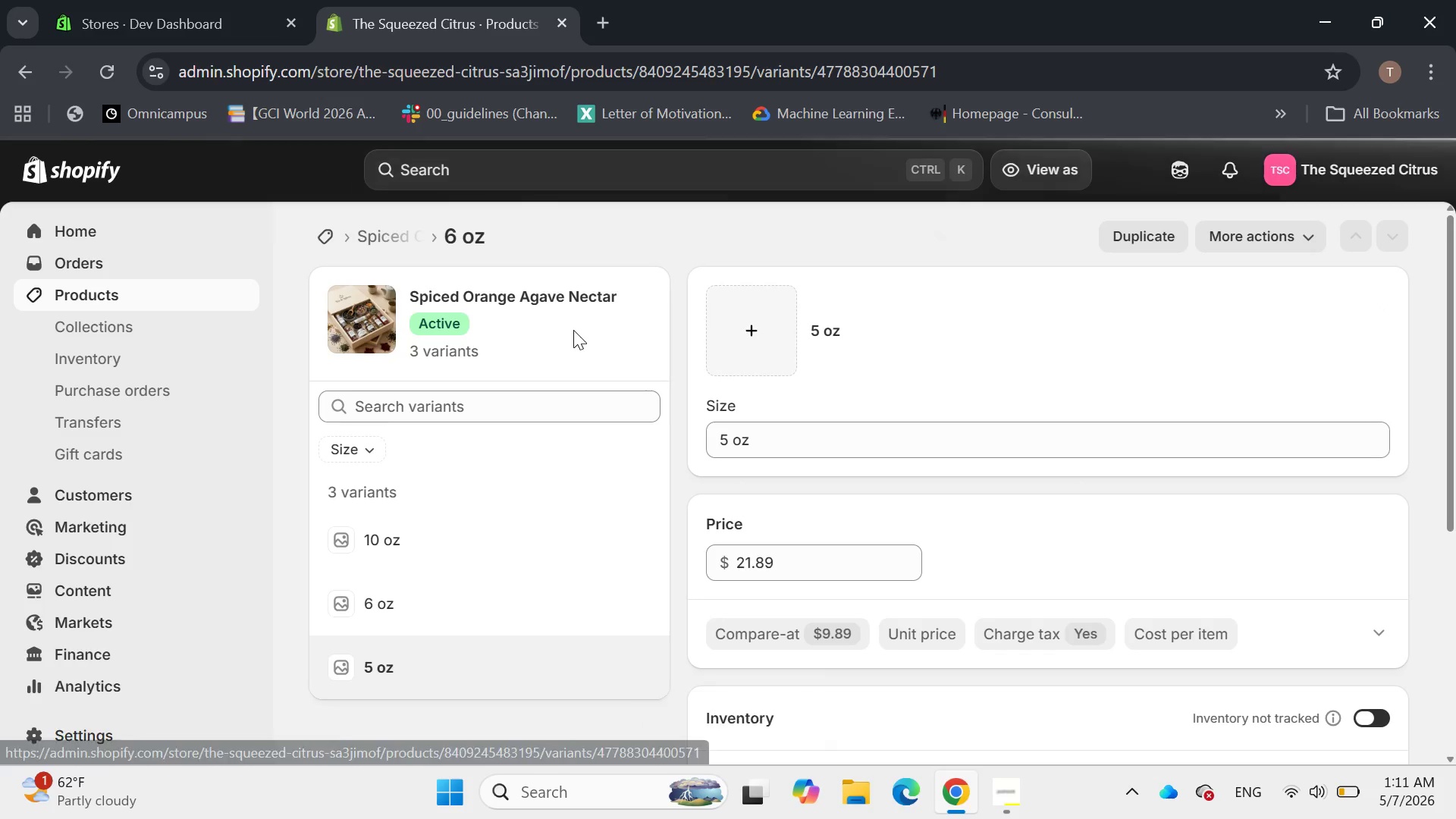 
scroll: coordinate [945, 344], scroll_direction: down, amount: 3.0
 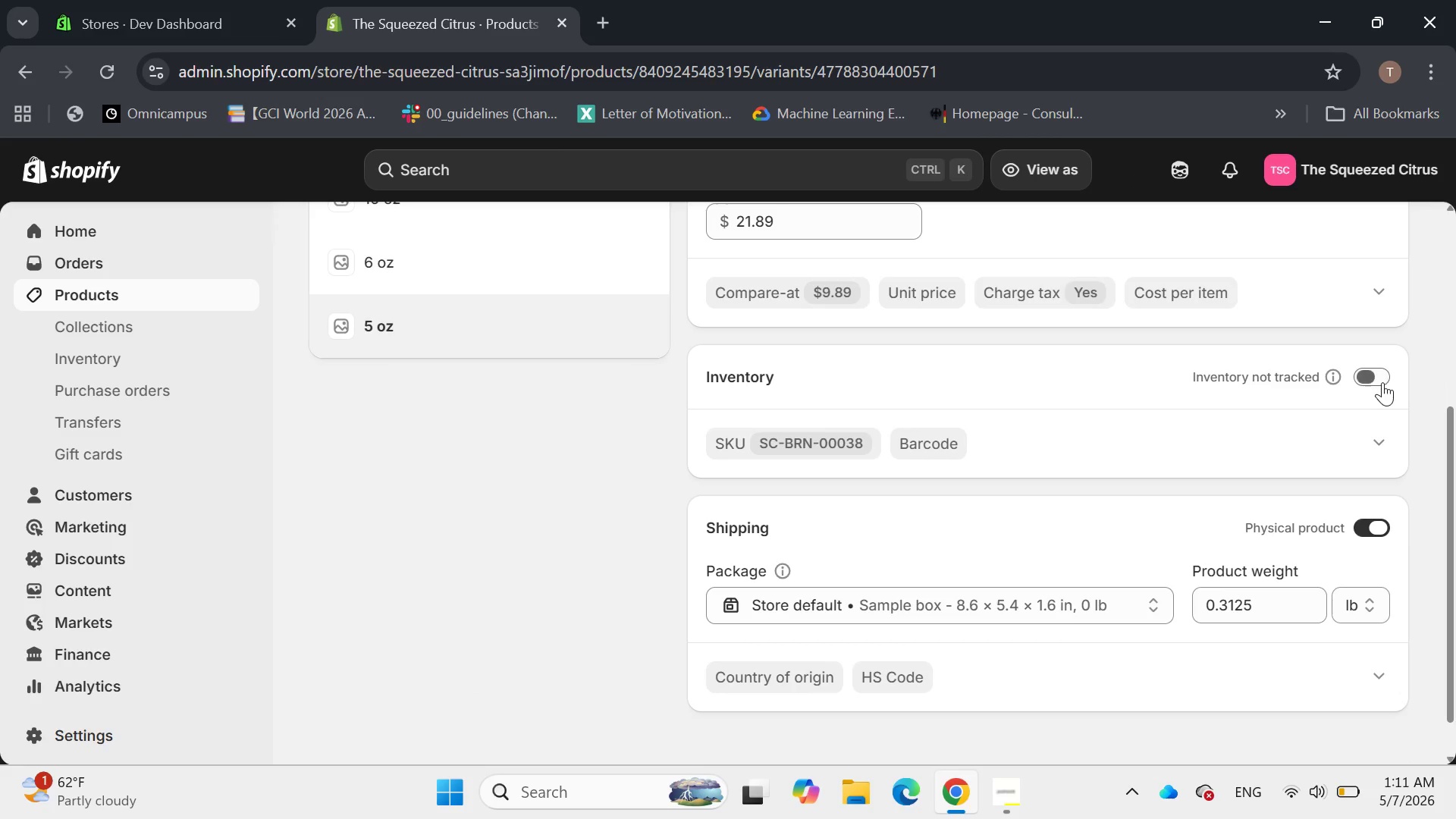 
left_click([1379, 381])
 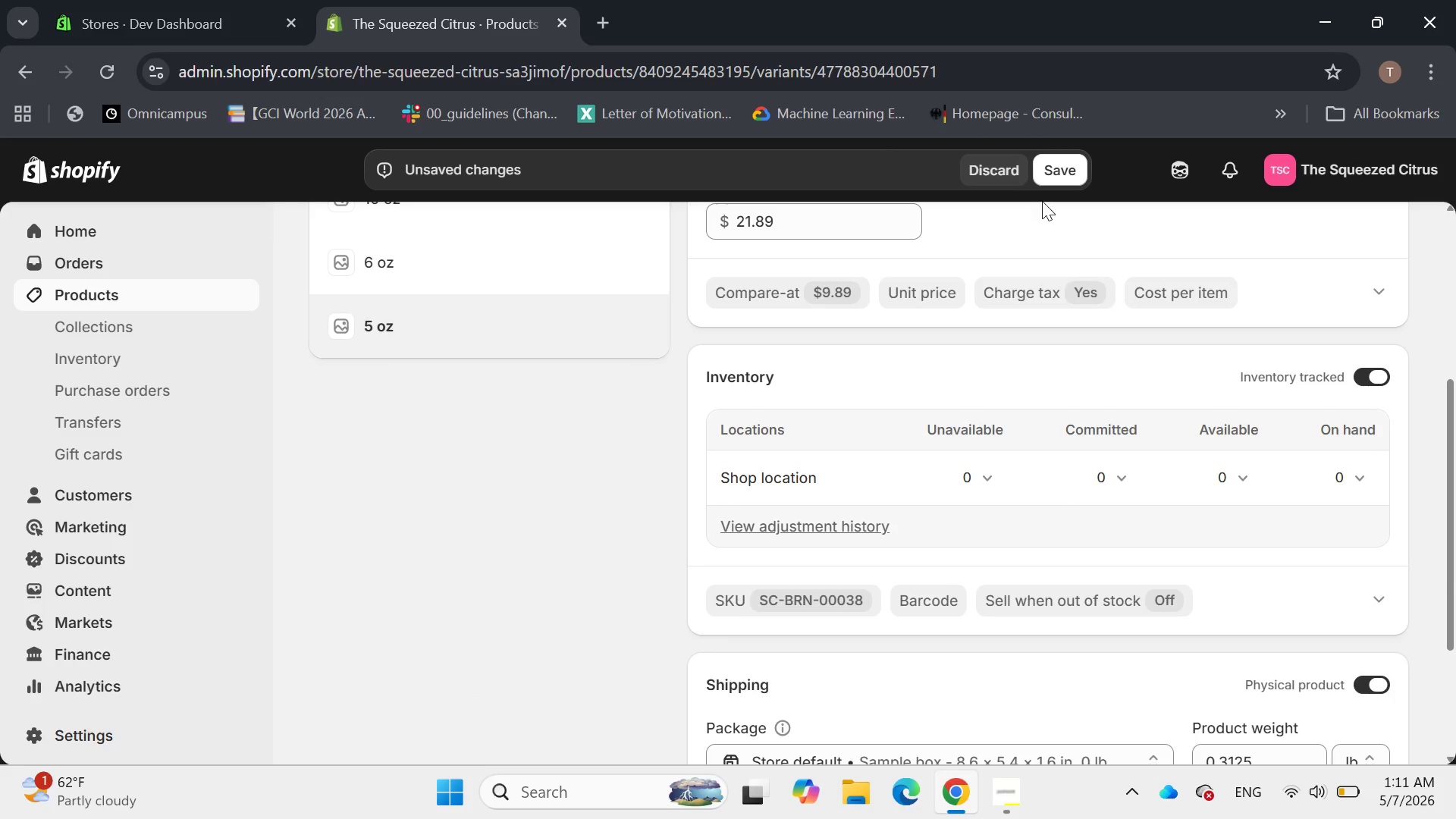 
left_click([1052, 171])
 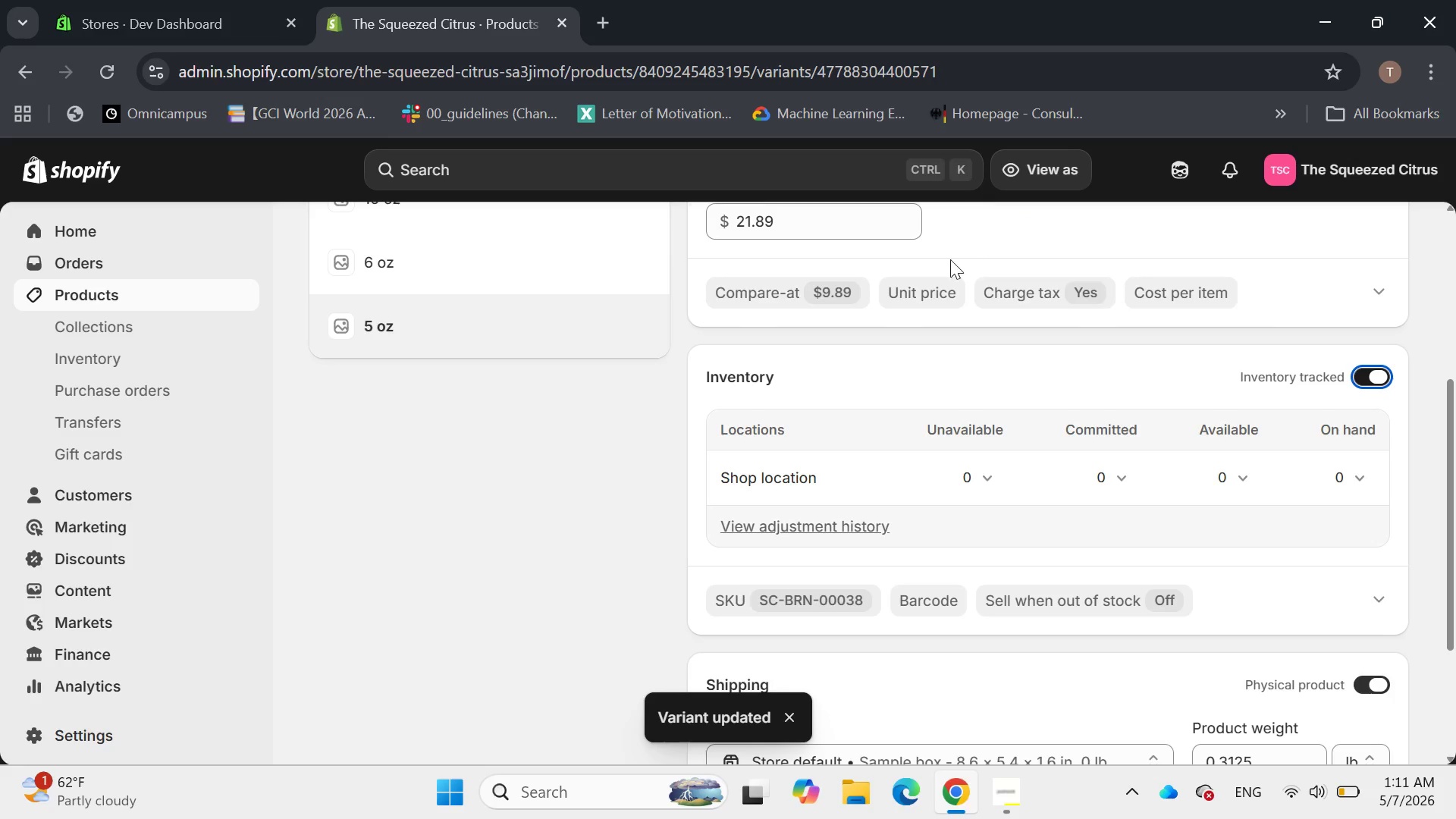 
wait(5.27)
 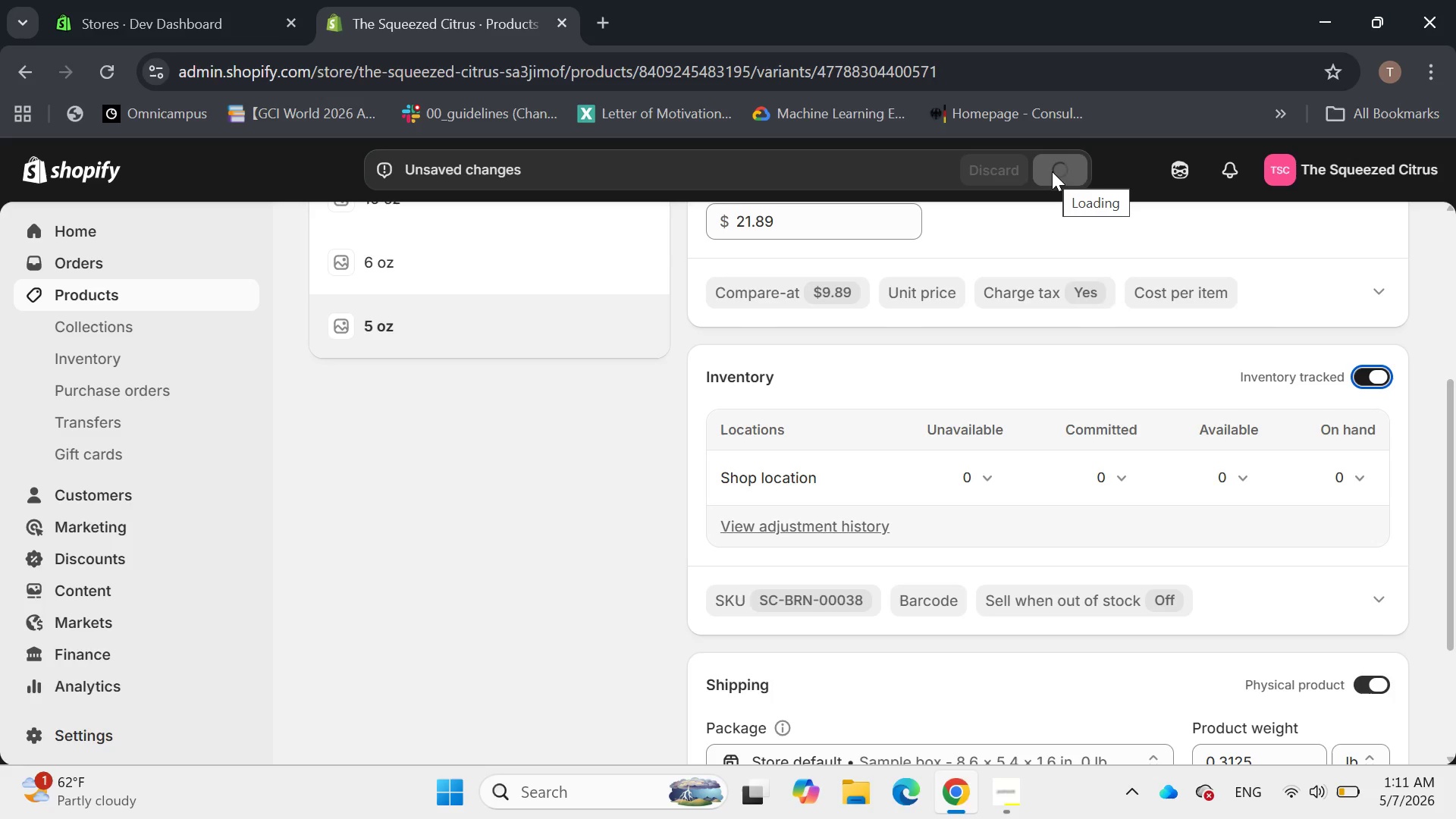 
scroll: coordinate [670, 312], scroll_direction: up, amount: 2.0
 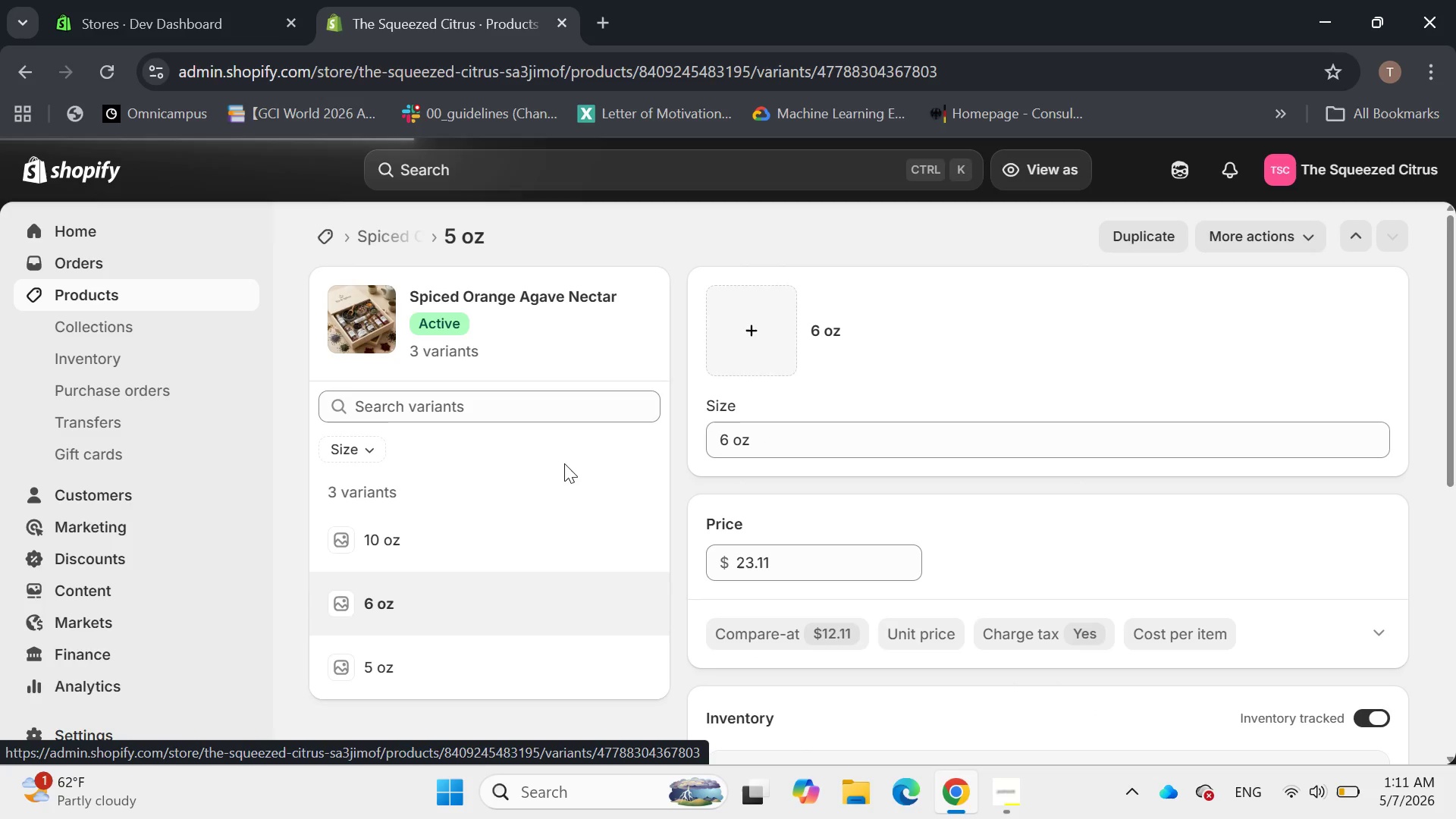 
mouse_move([390, 232])
 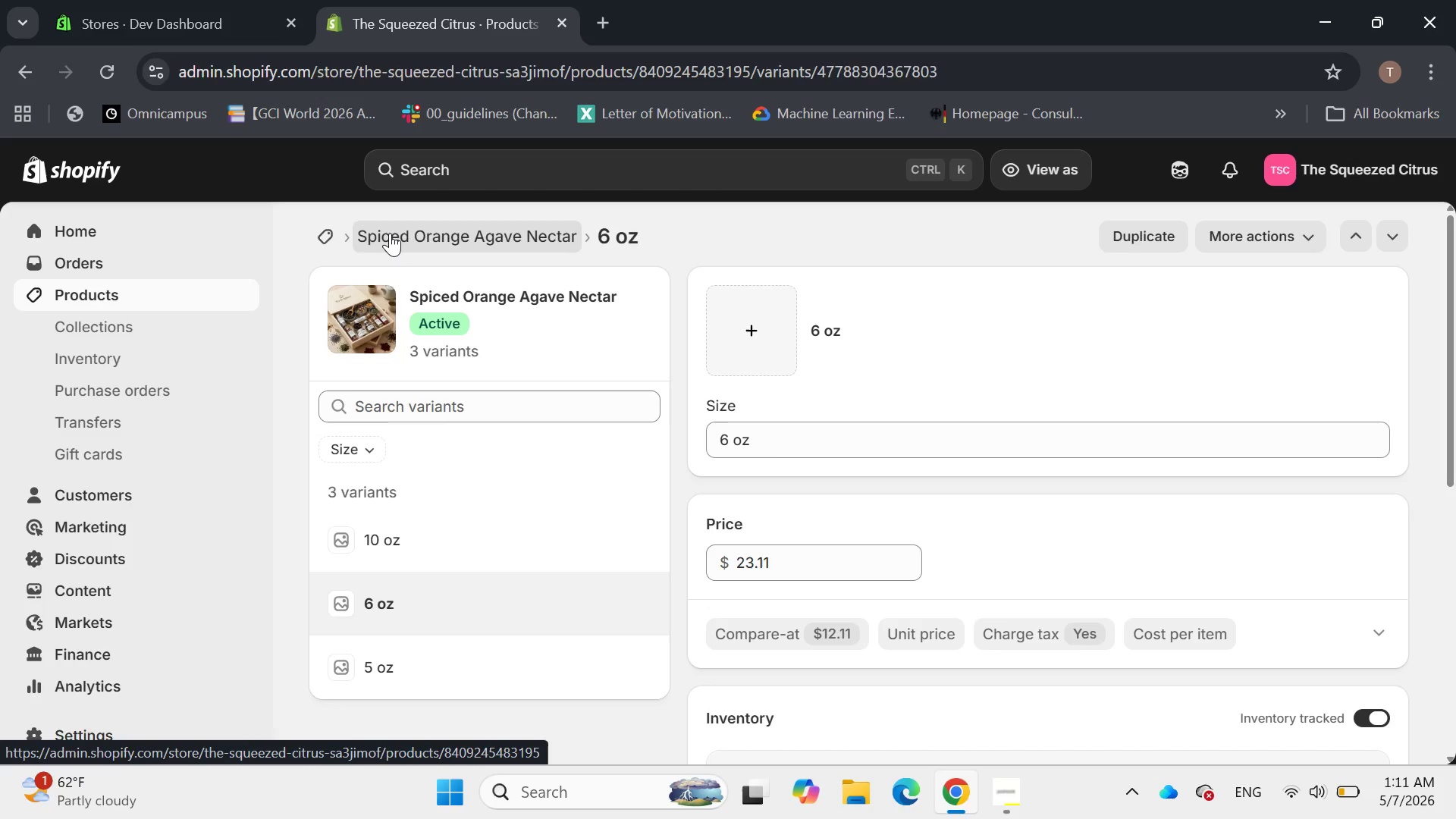 
mouse_move([413, 243])
 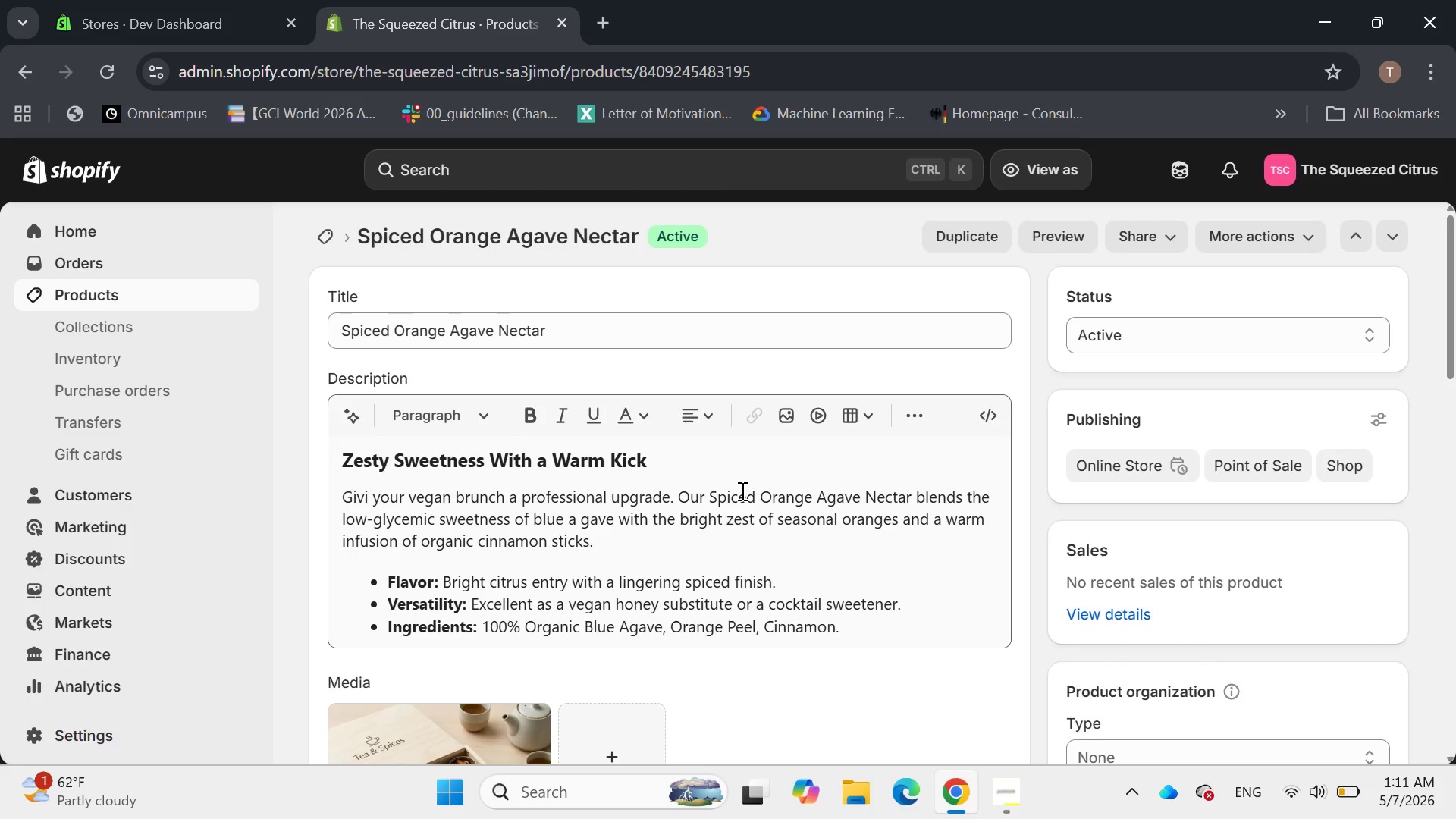 
scroll: coordinate [741, 491], scroll_direction: none, amount: 0.0
 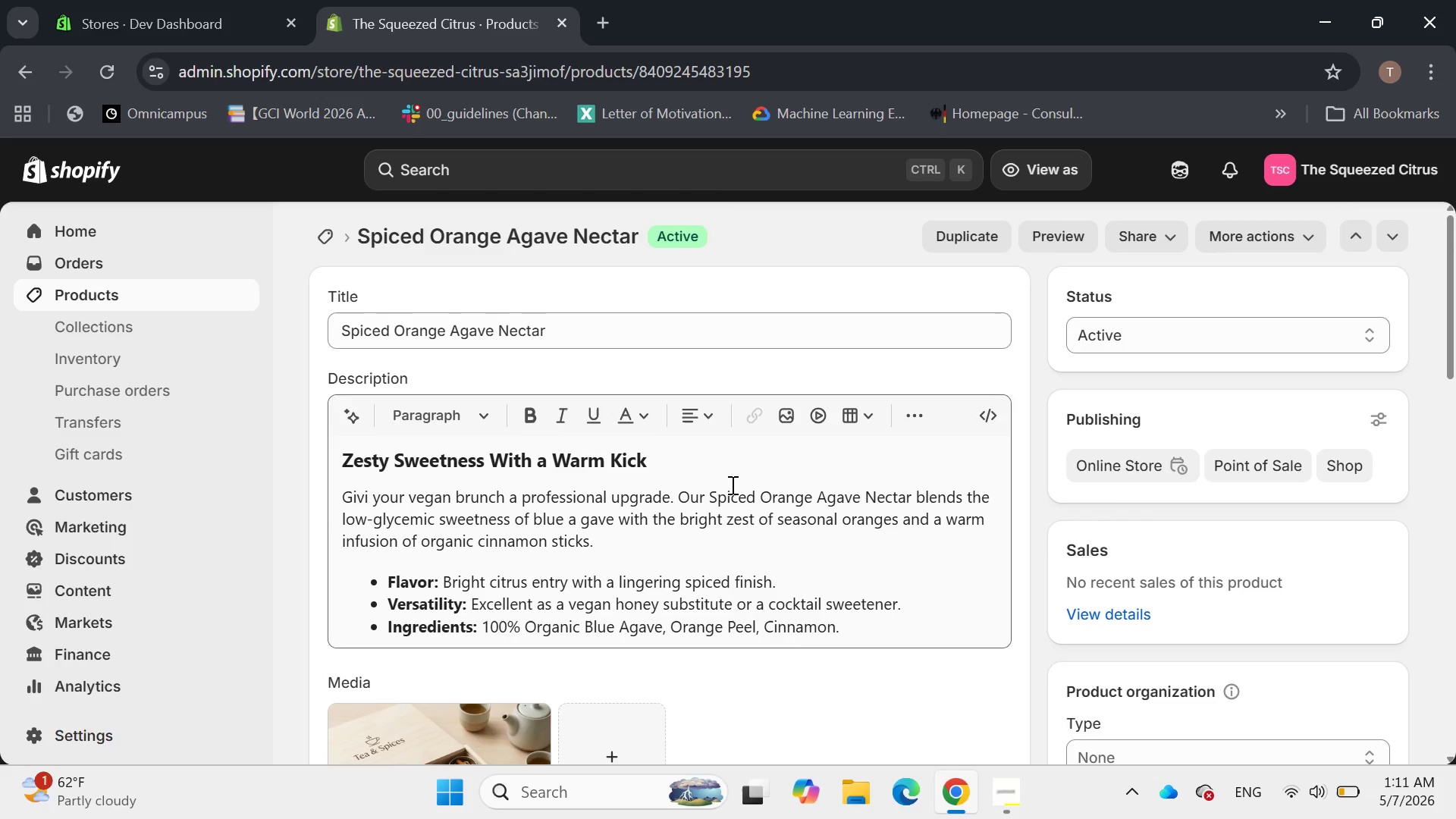 
scroll: coordinate [731, 483], scroll_direction: up, amount: 4.0
 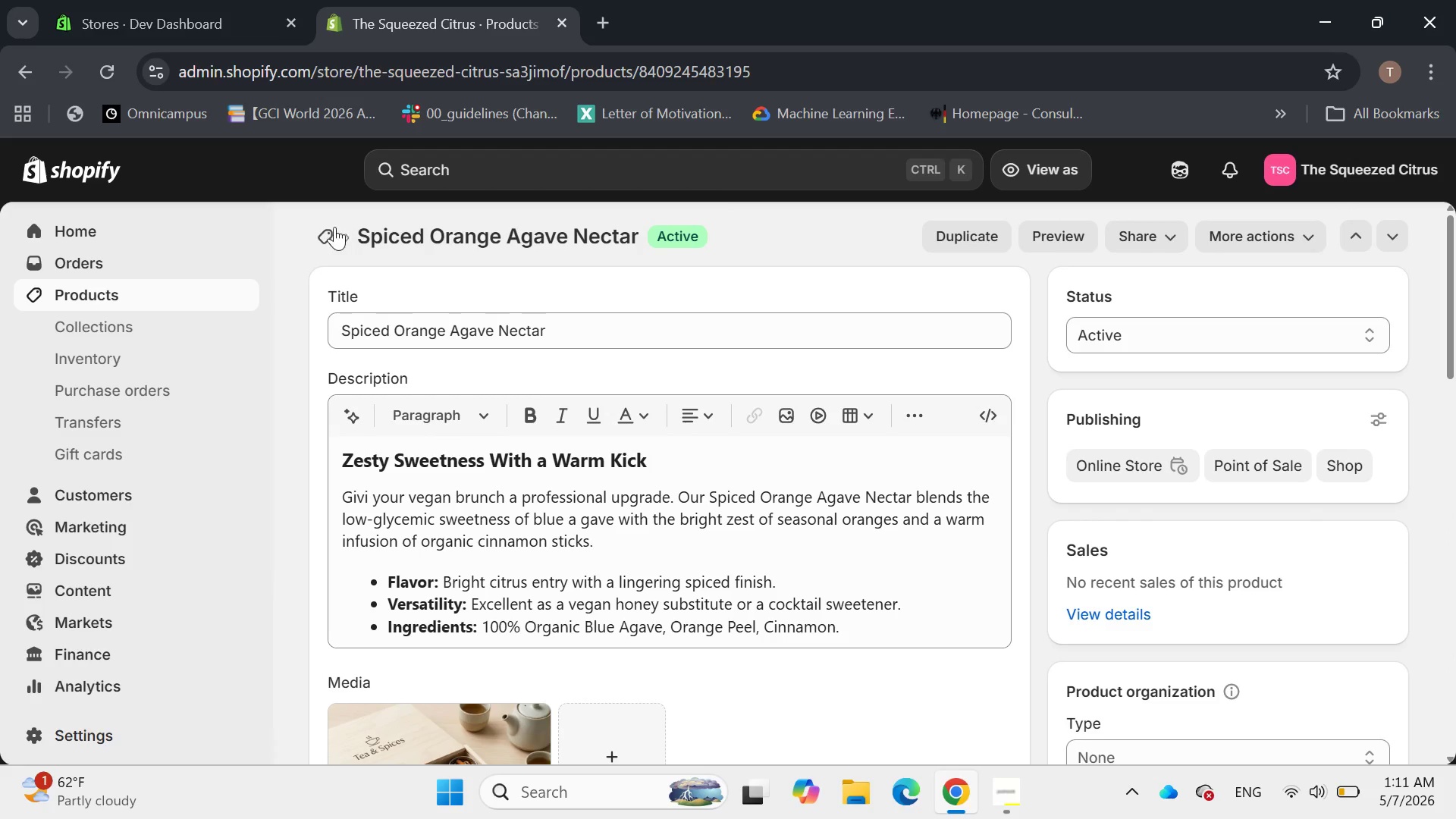 
left_click([331, 231])
 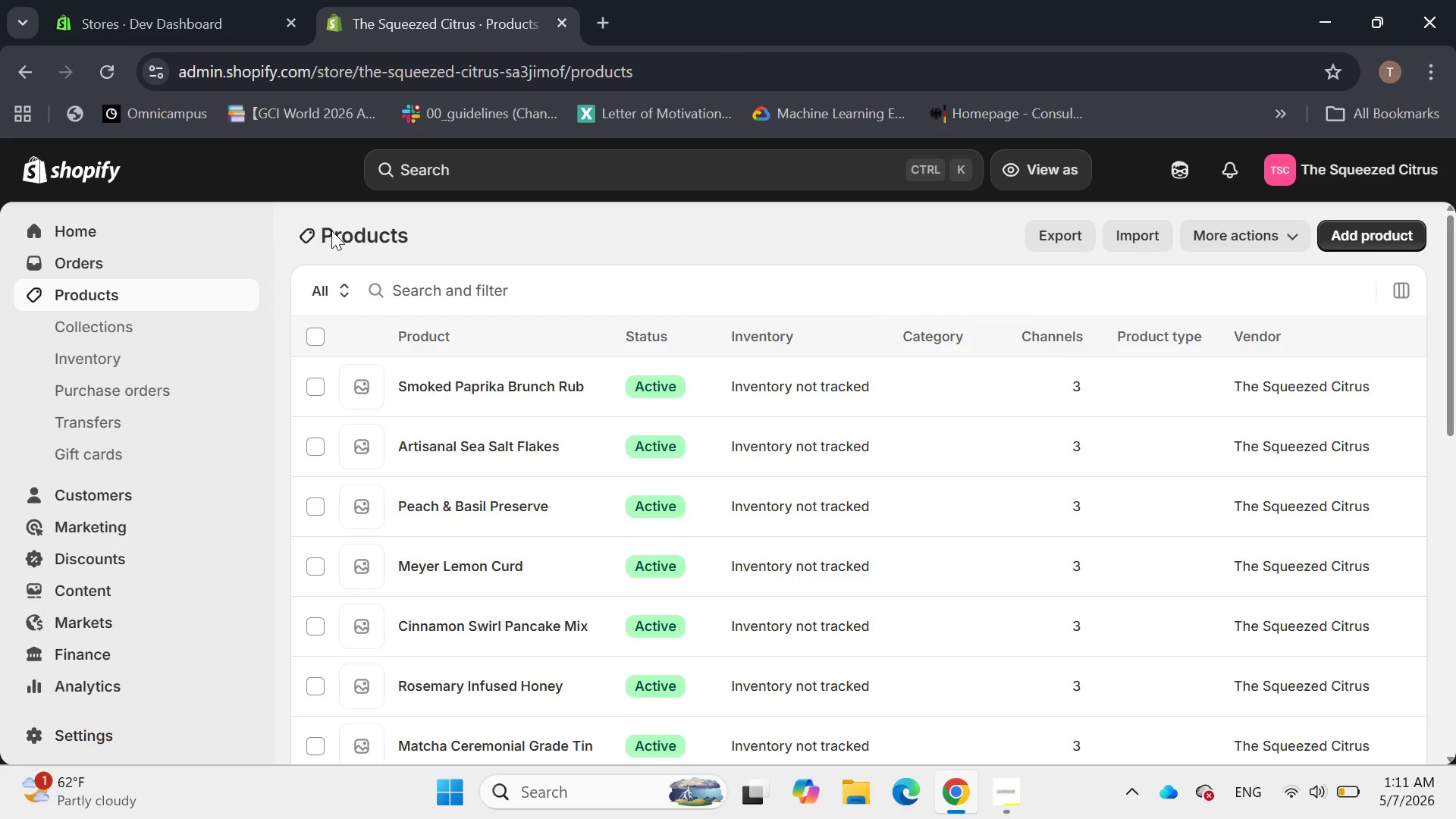 
wait(5.23)
 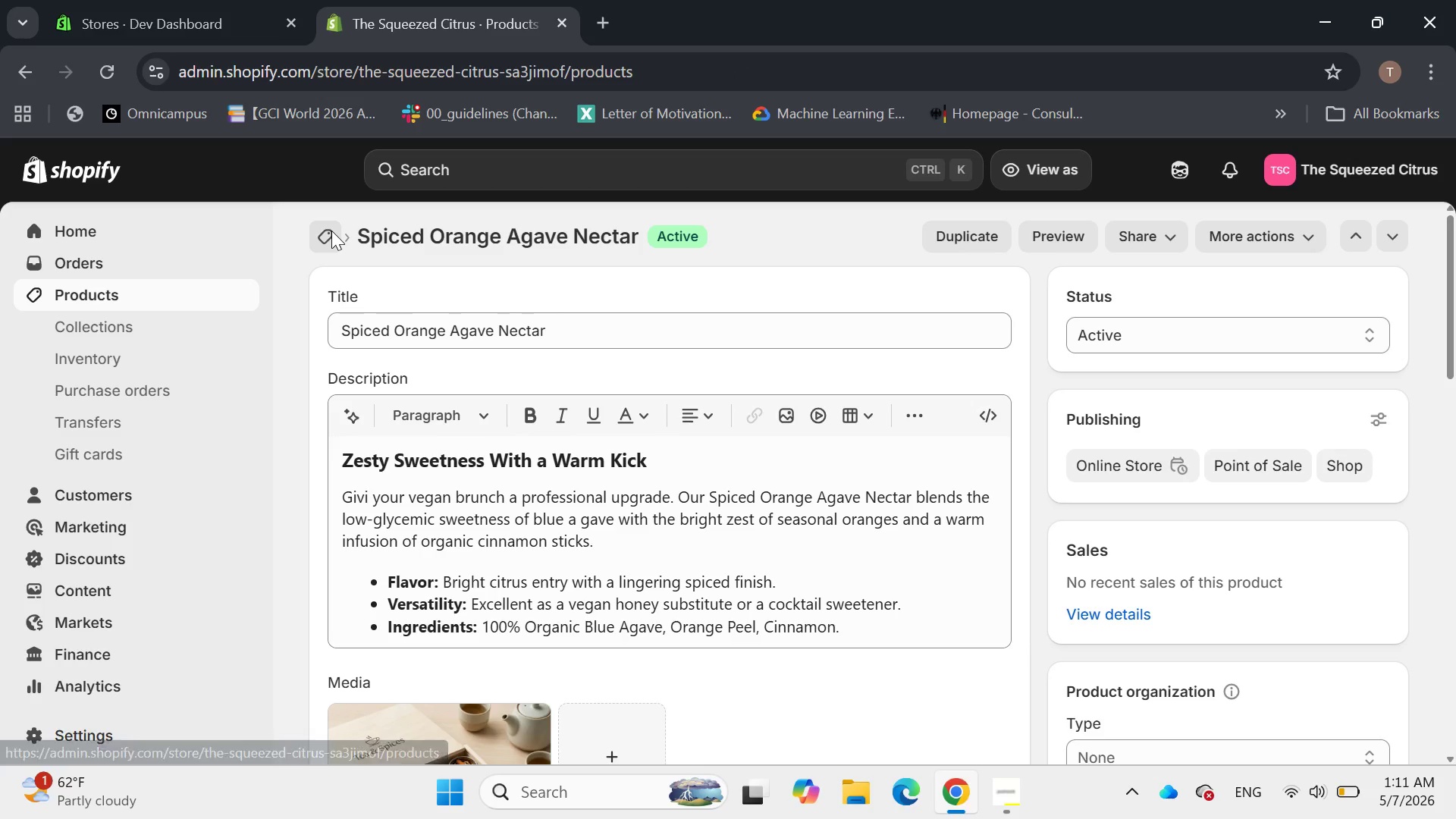 
scroll: coordinate [408, 337], scroll_direction: down, amount: 8.0
 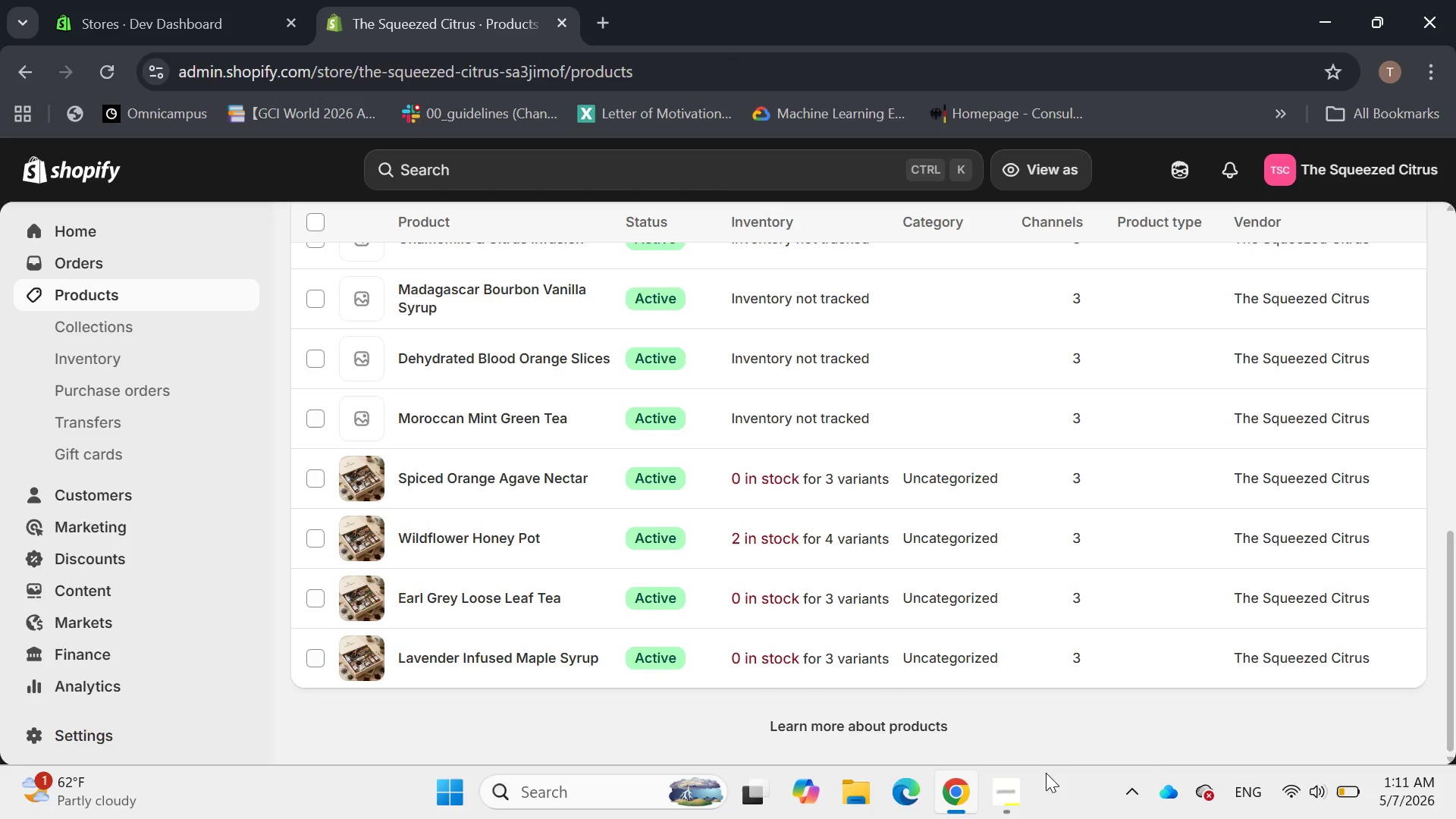 
left_click([1006, 792])